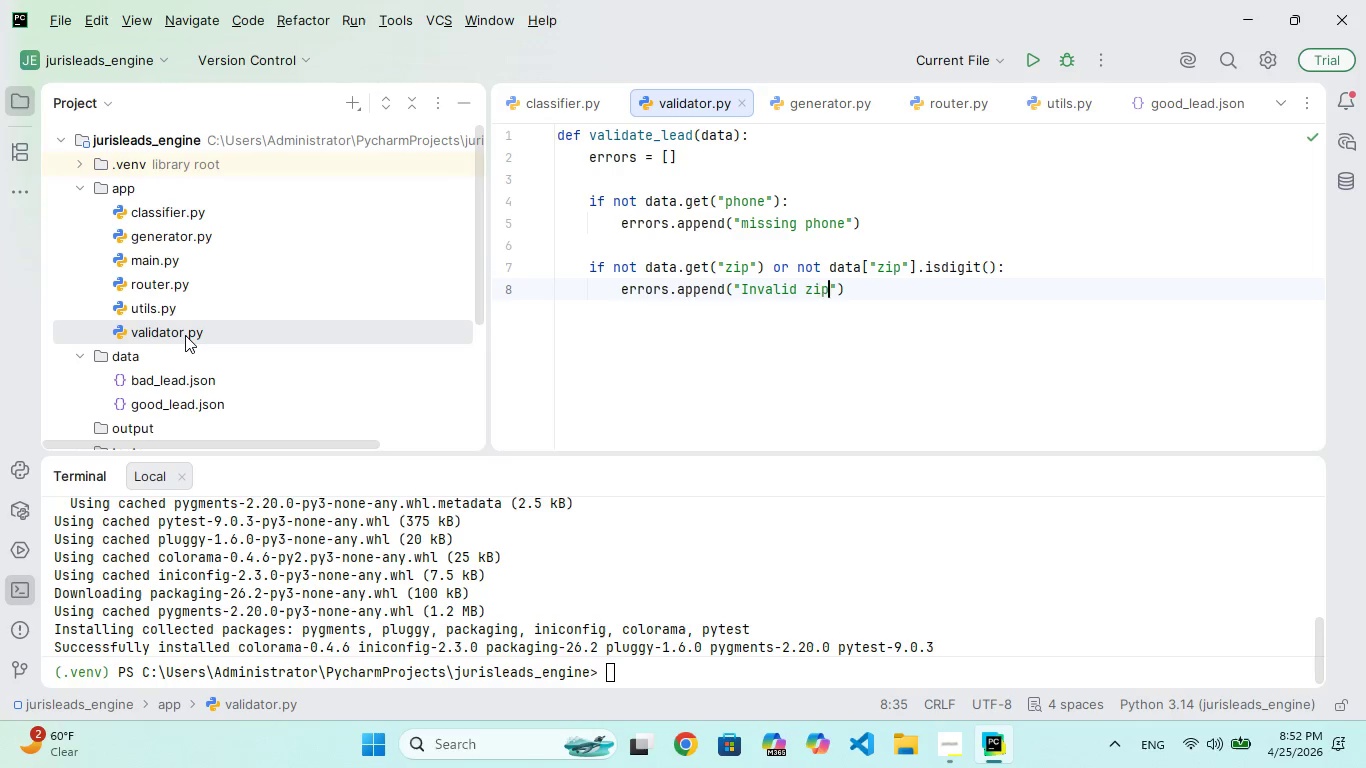 
 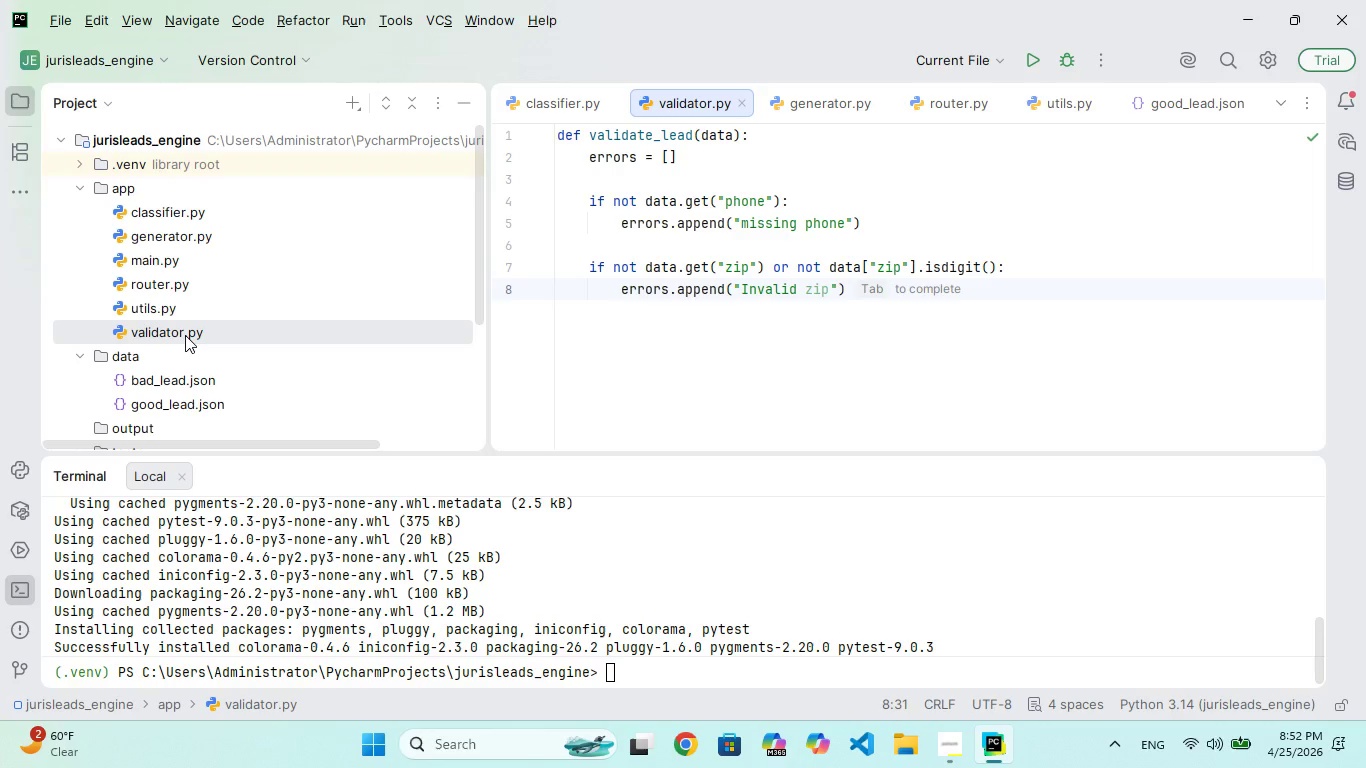 
hold_key(key=Z, duration=0.31)
 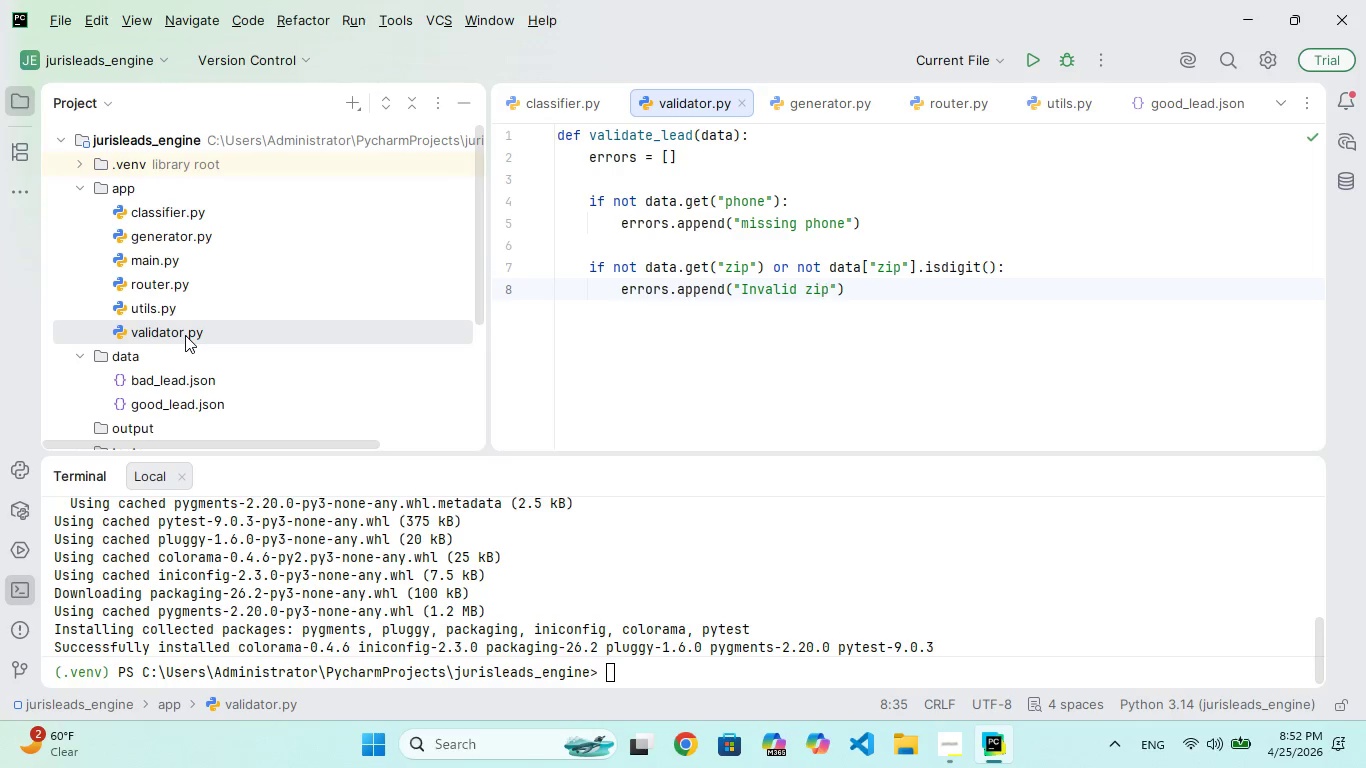 
key(ArrowRight)
 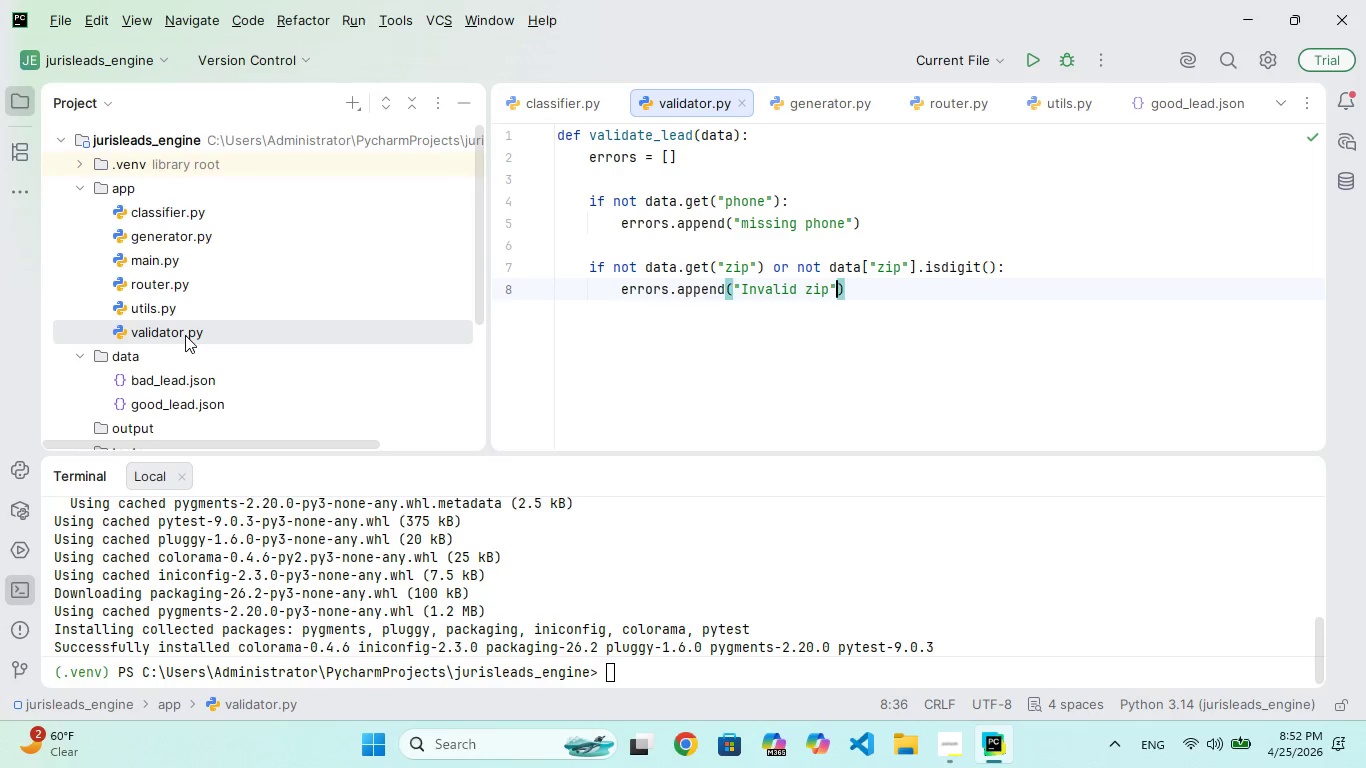 
key(ArrowRight)
 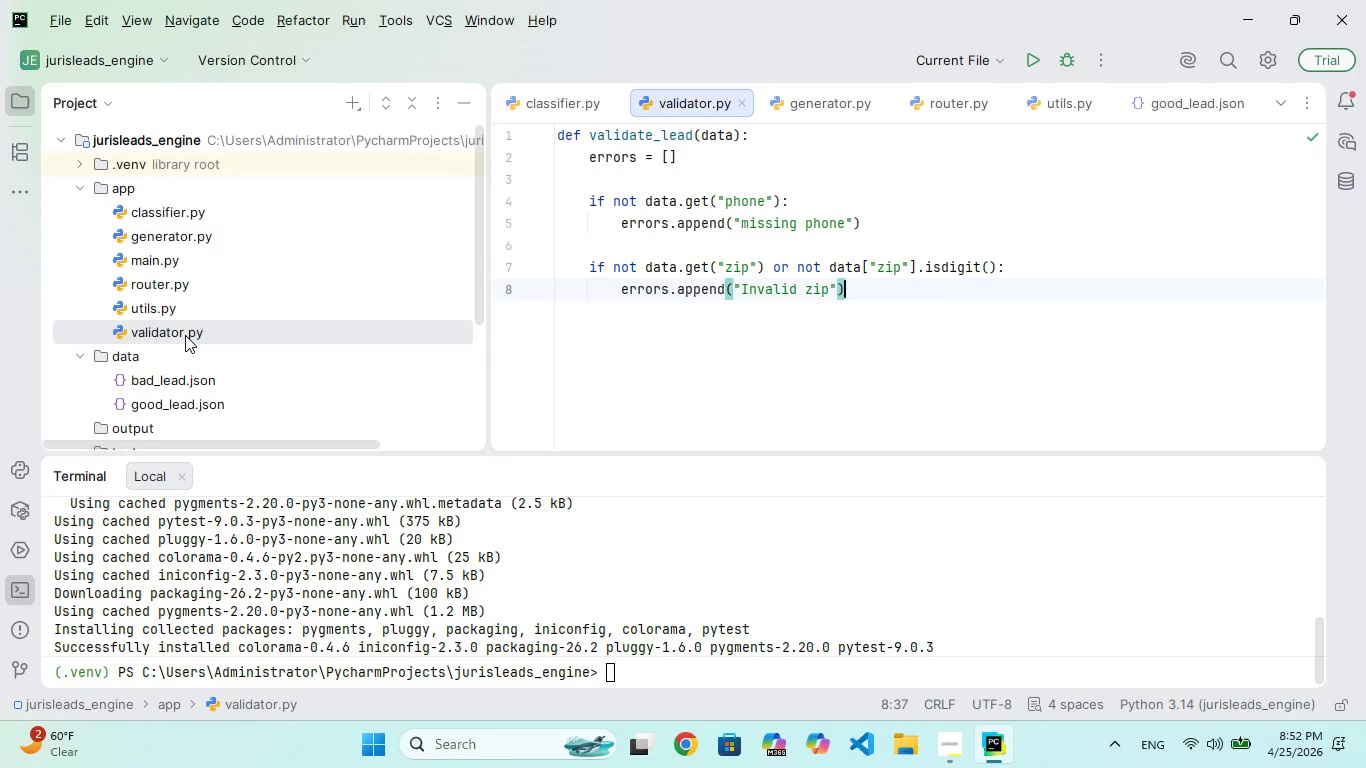 
key(Enter)
 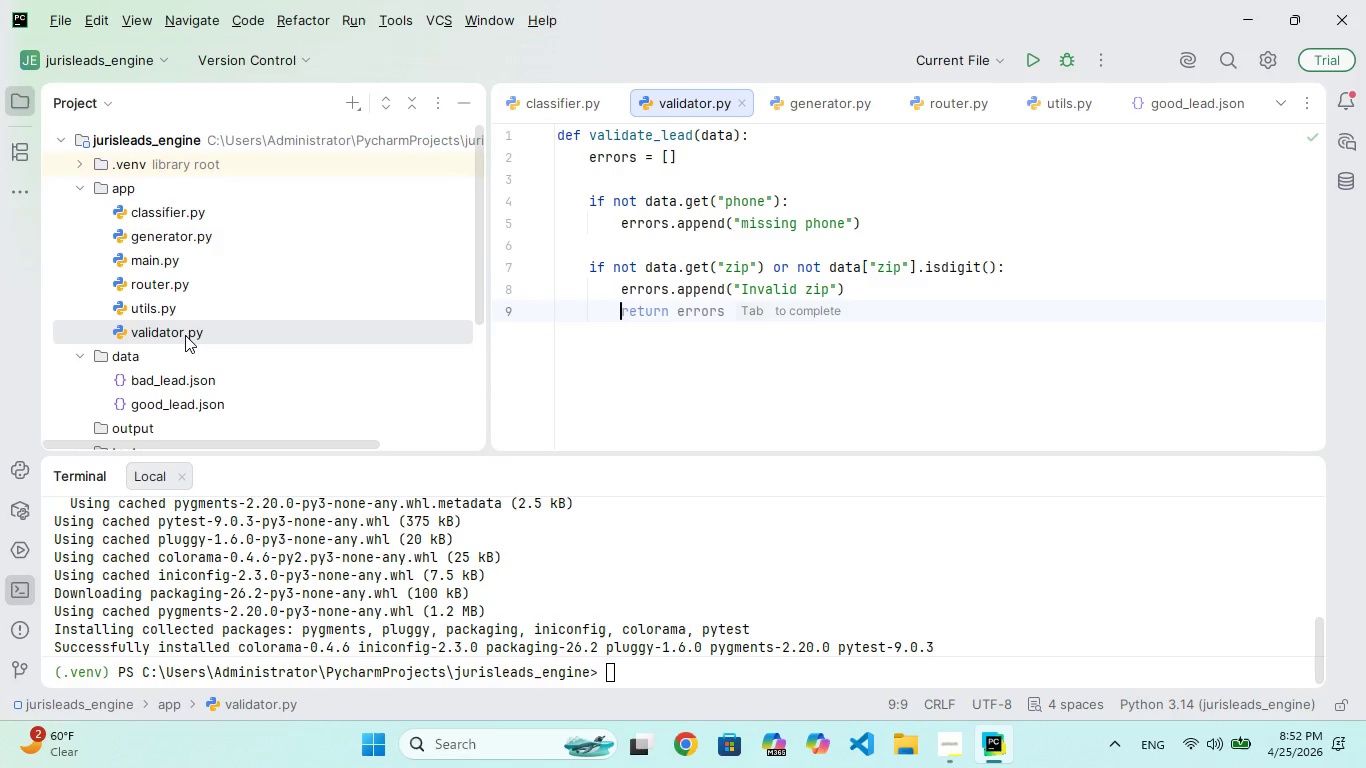 
key(Enter)
 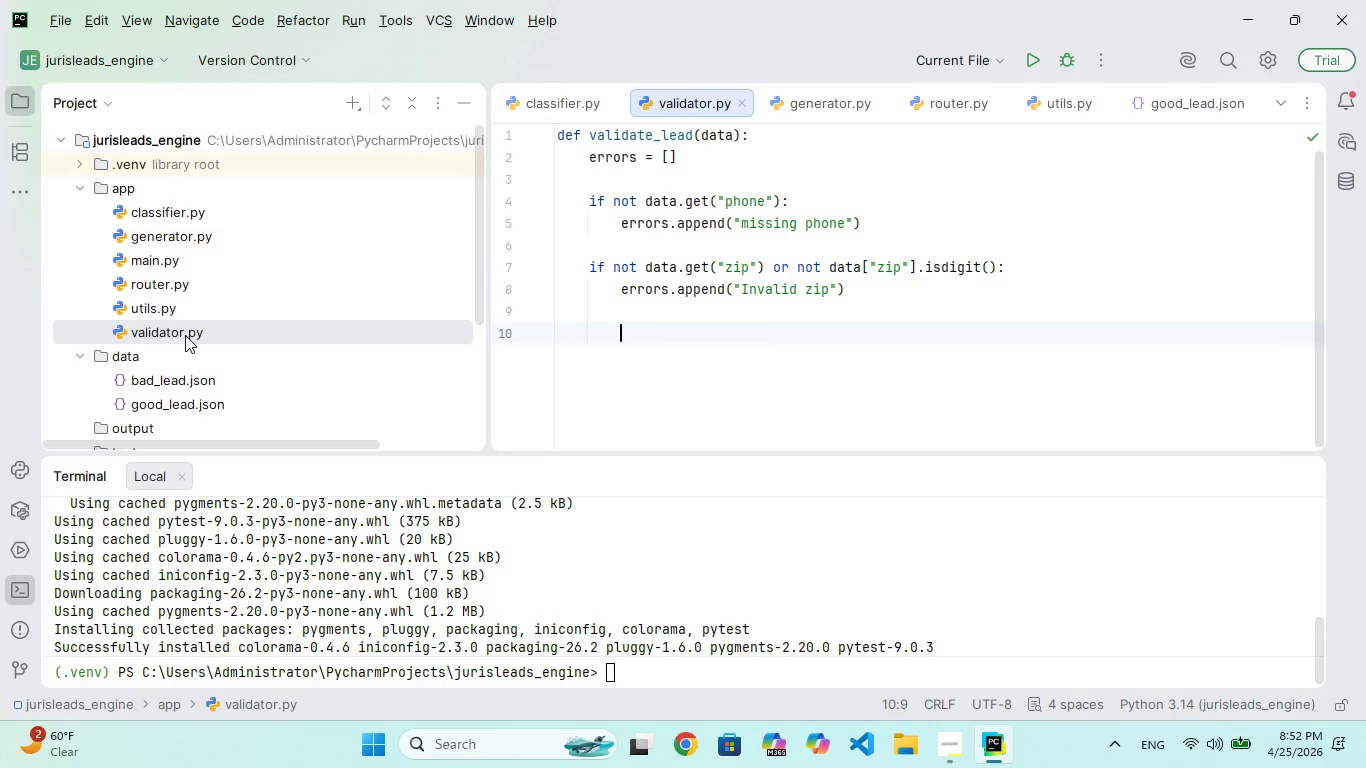 
key(Backspace)
type(return errors)
 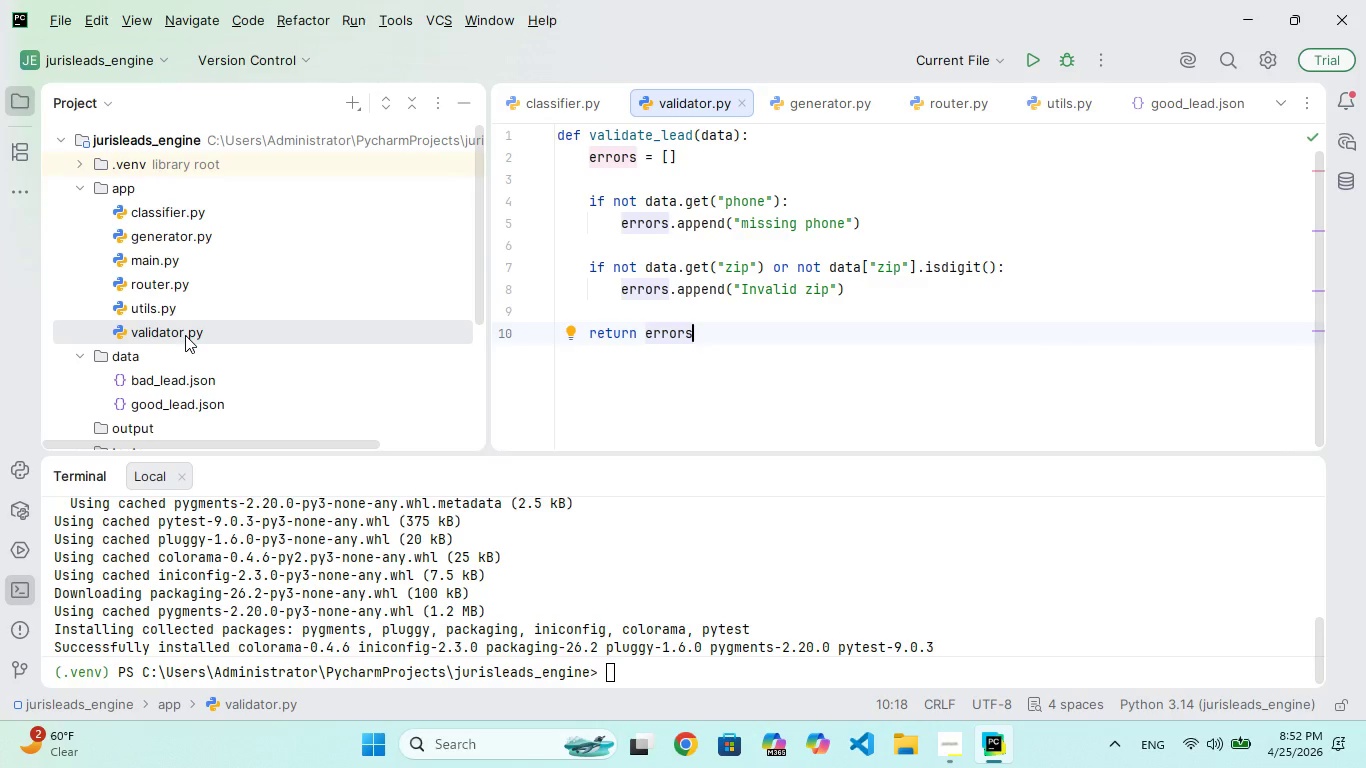 
wait(6.7)
 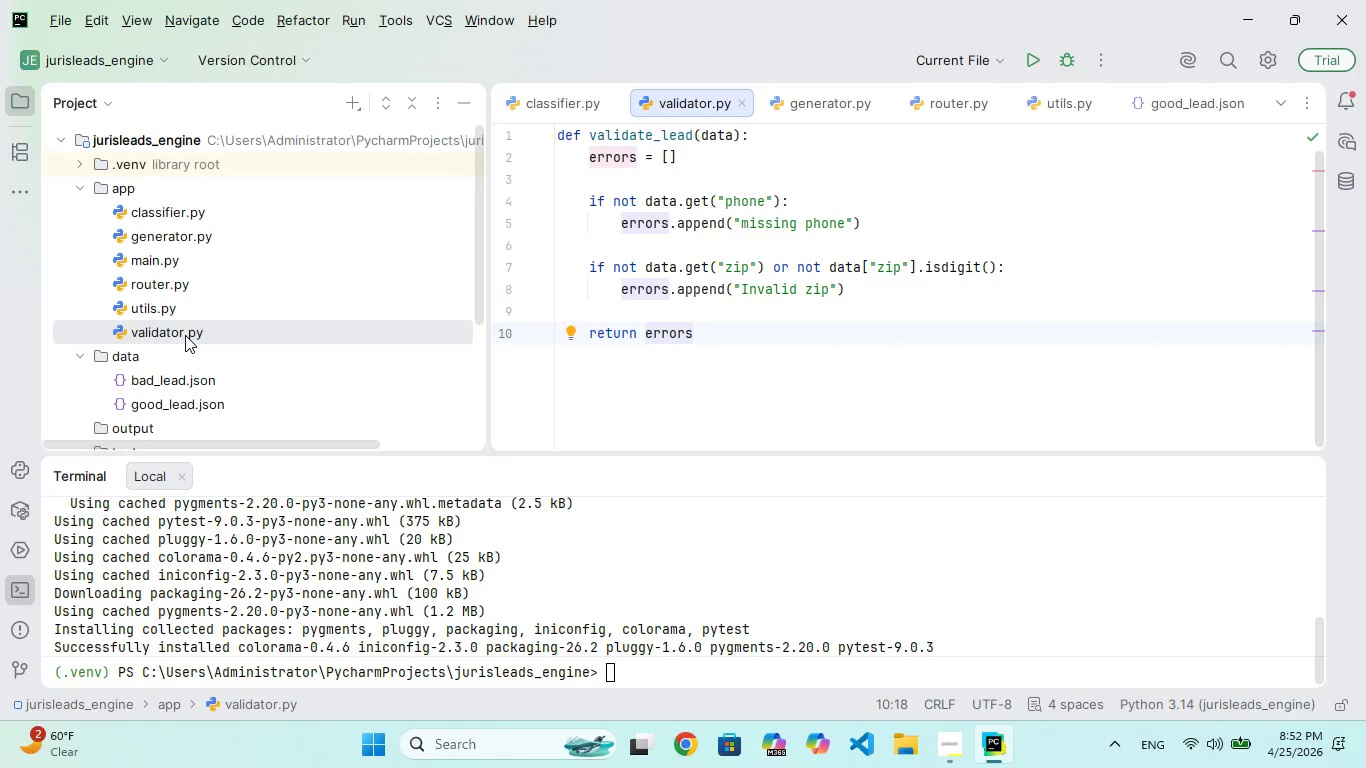 
left_click([180, 228])
 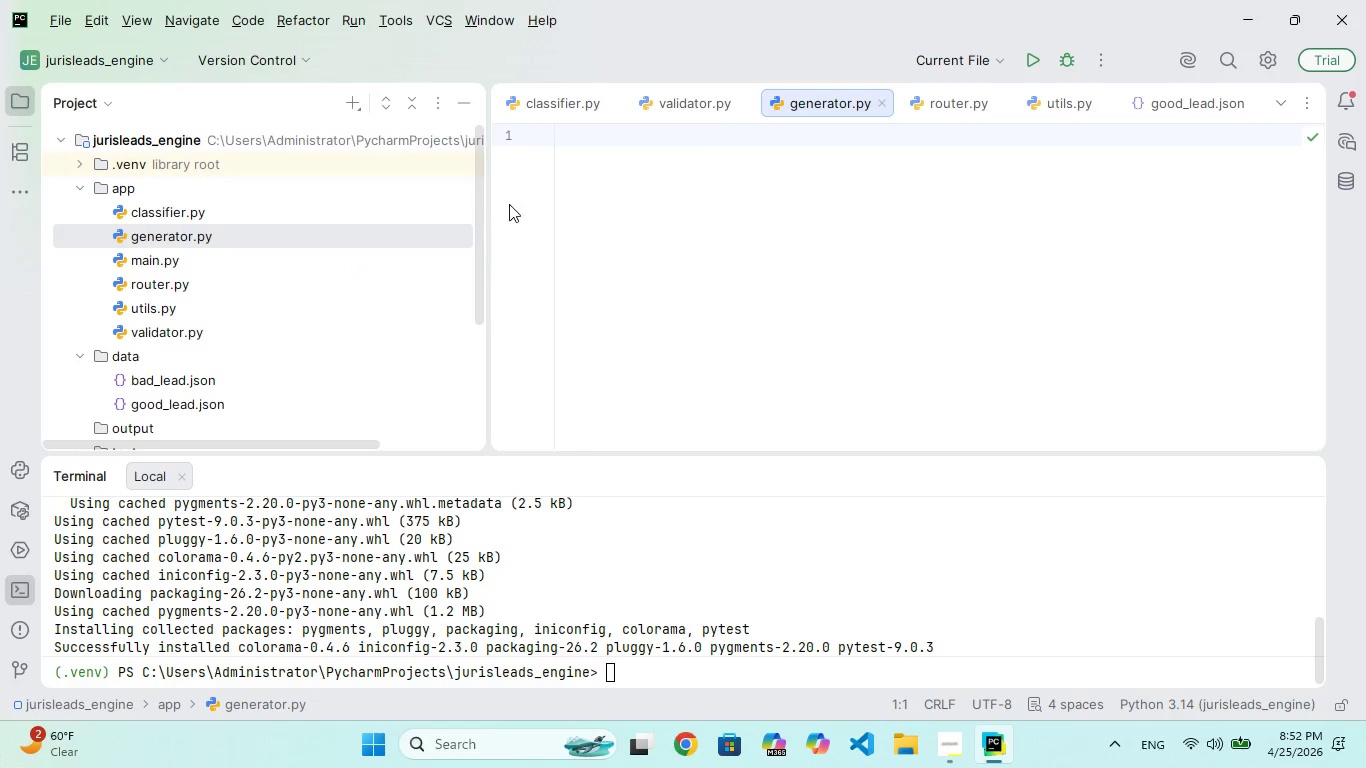 
left_click([638, 163])
 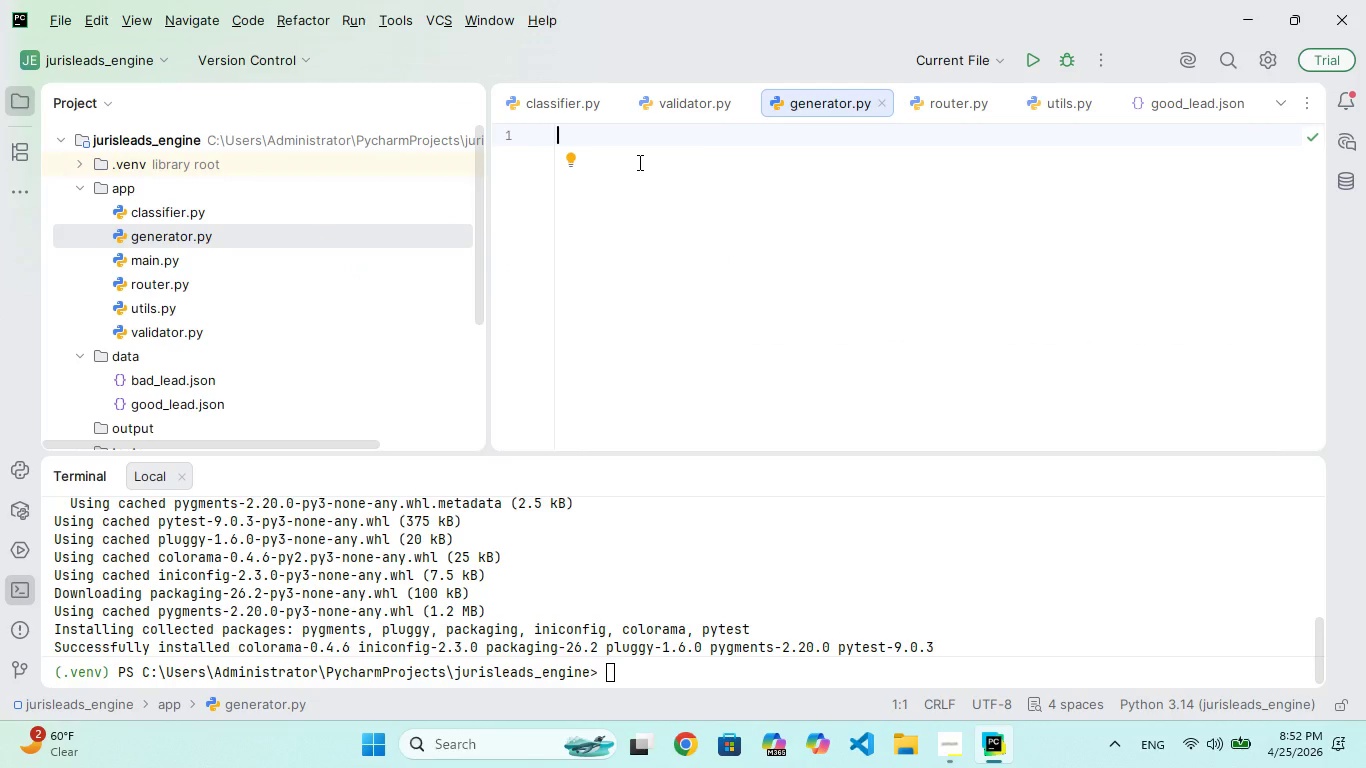 
type(def generars_mrkdown(data)
 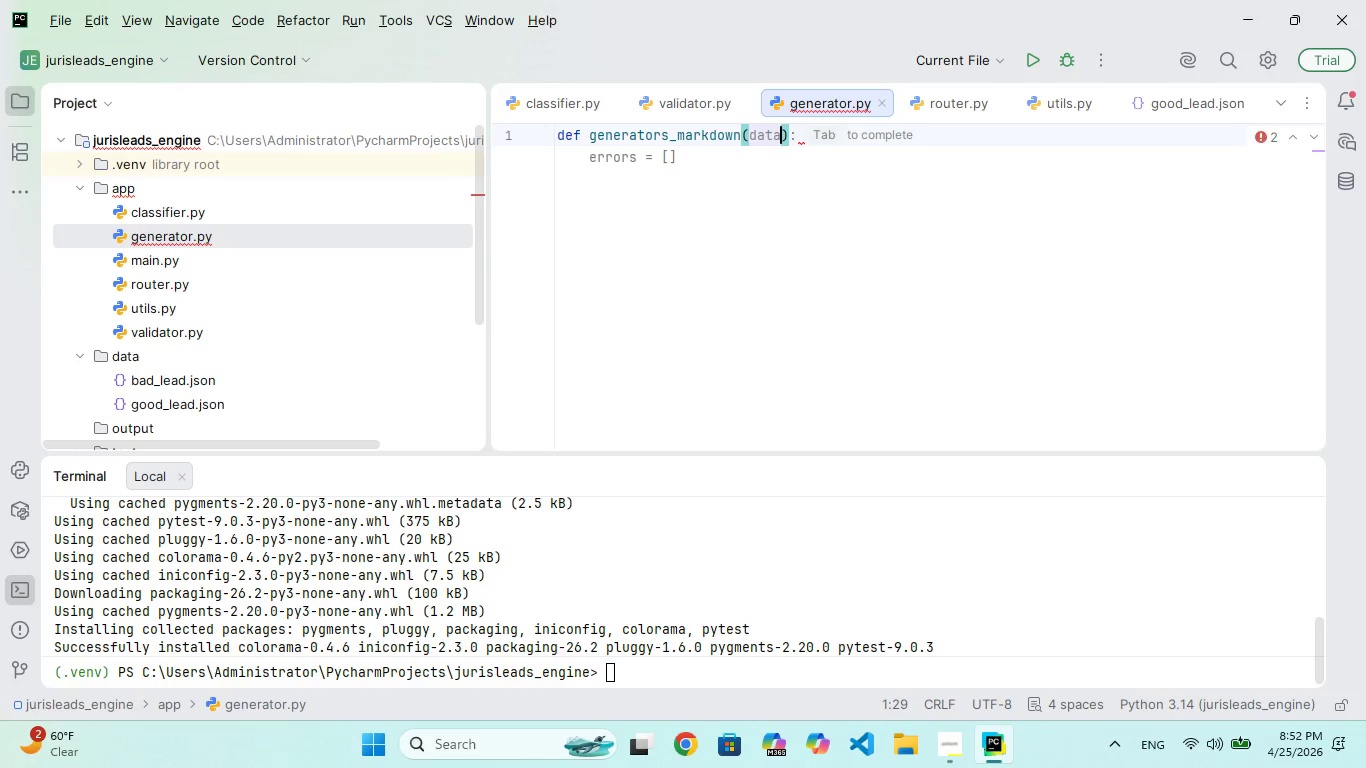 
type(, case_type)
 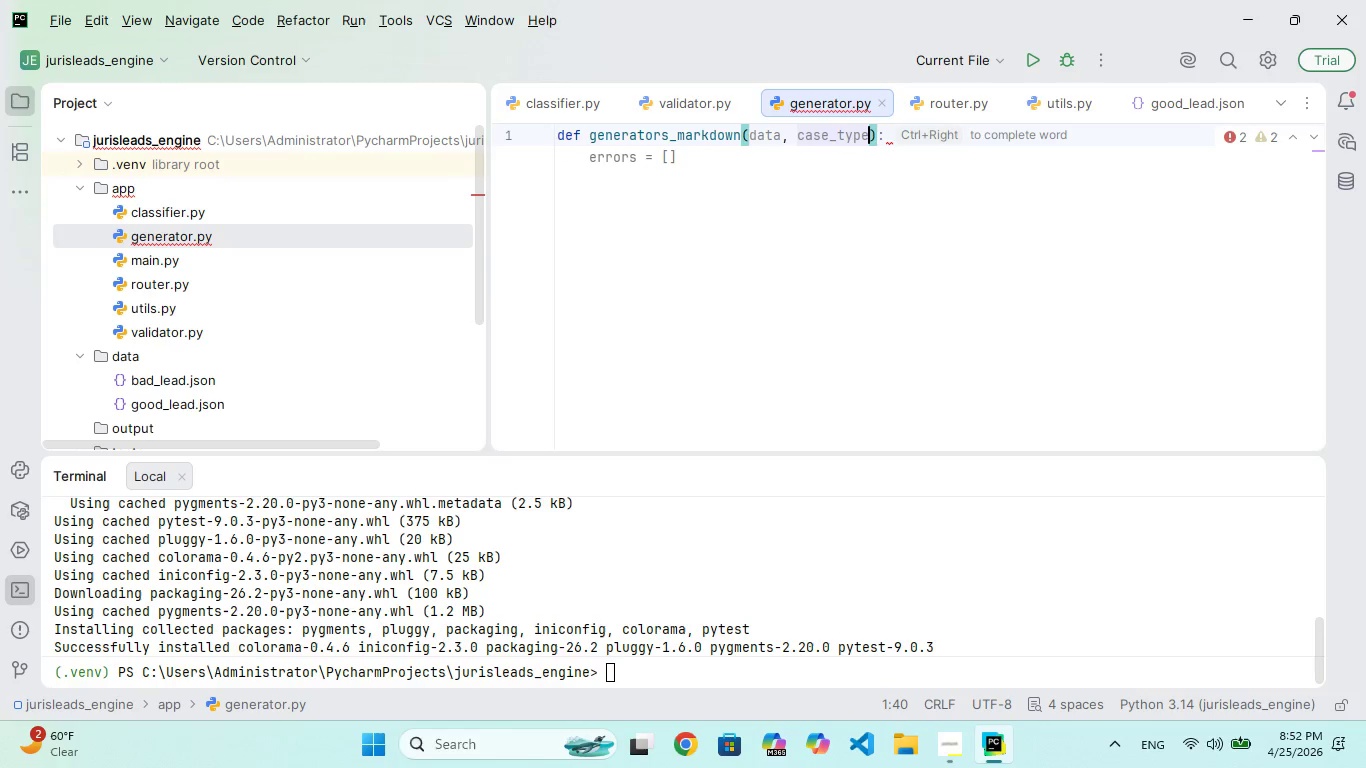 
key(ArrowRight)
 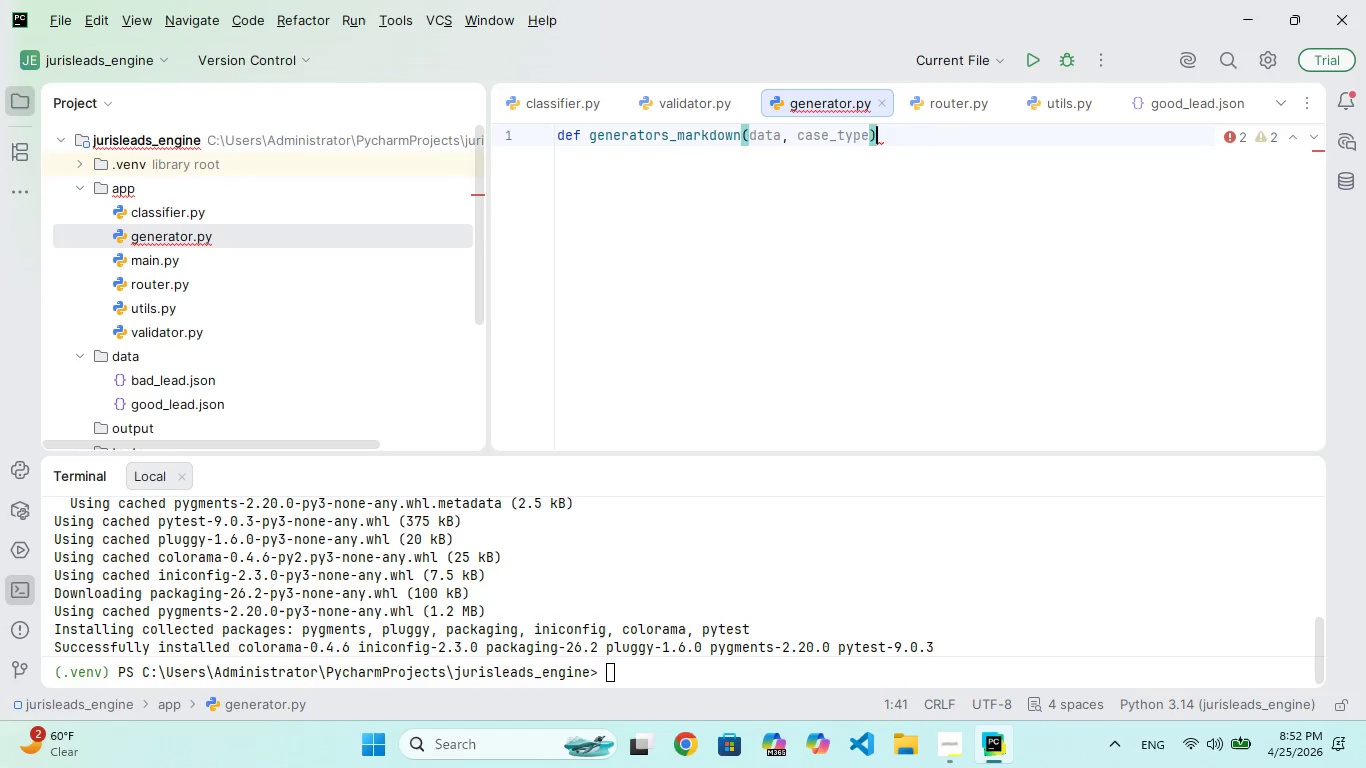 
key(Shift+ShiftRight)
 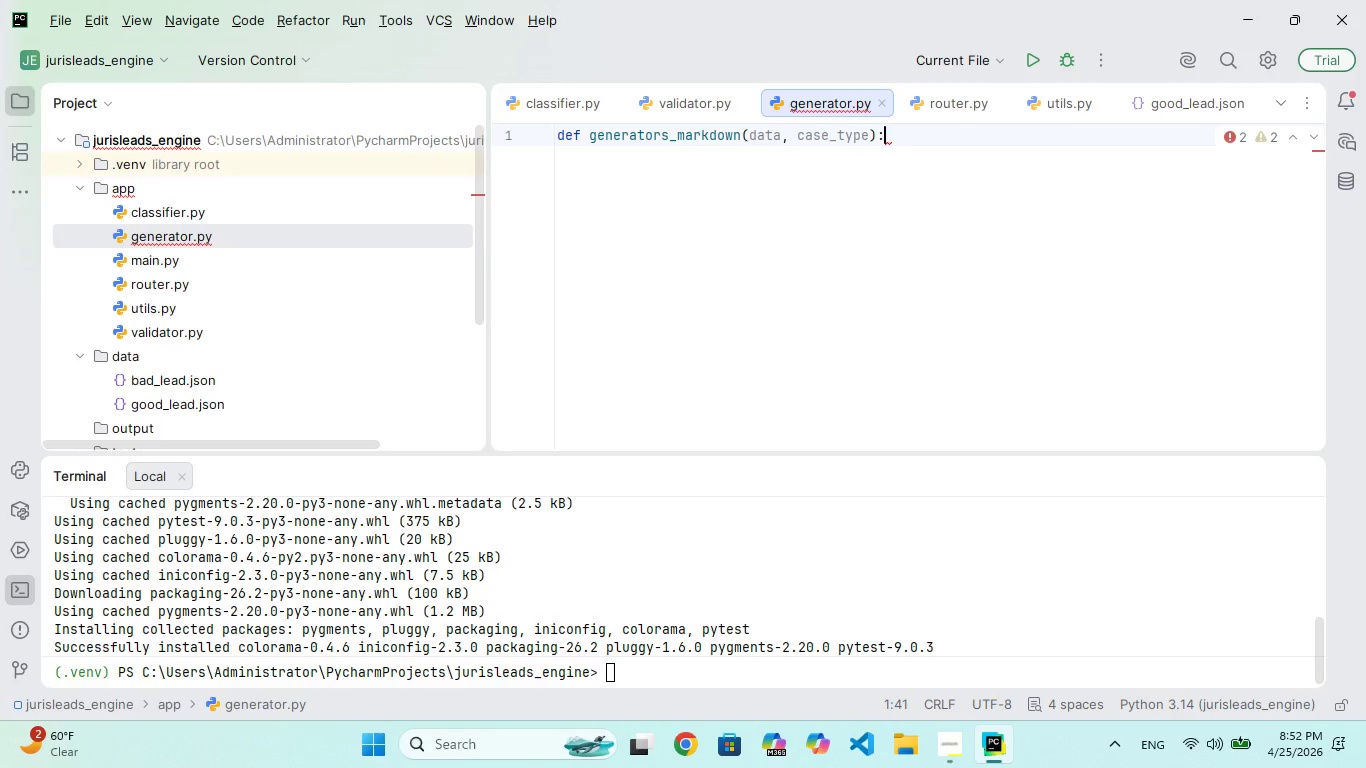 
key(Shift+Semicolon)
 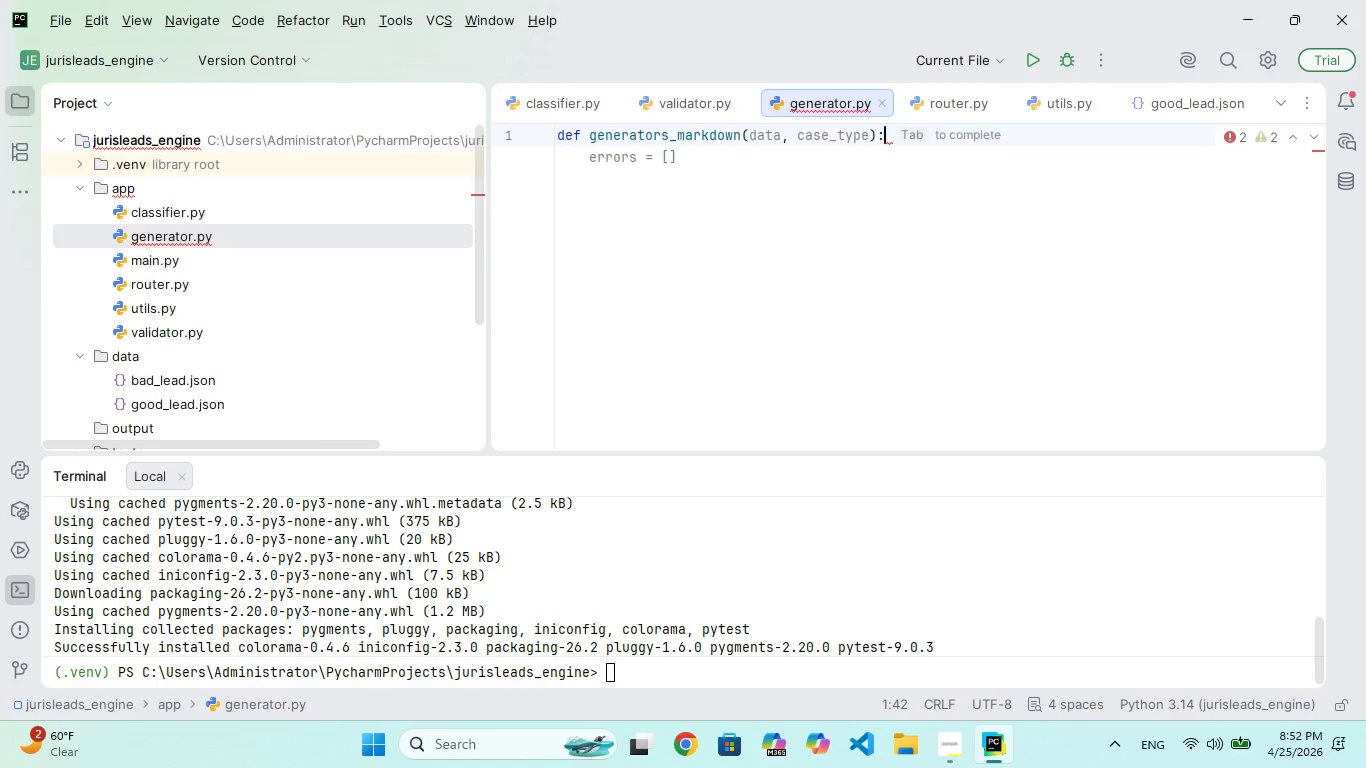 
key(Enter)
 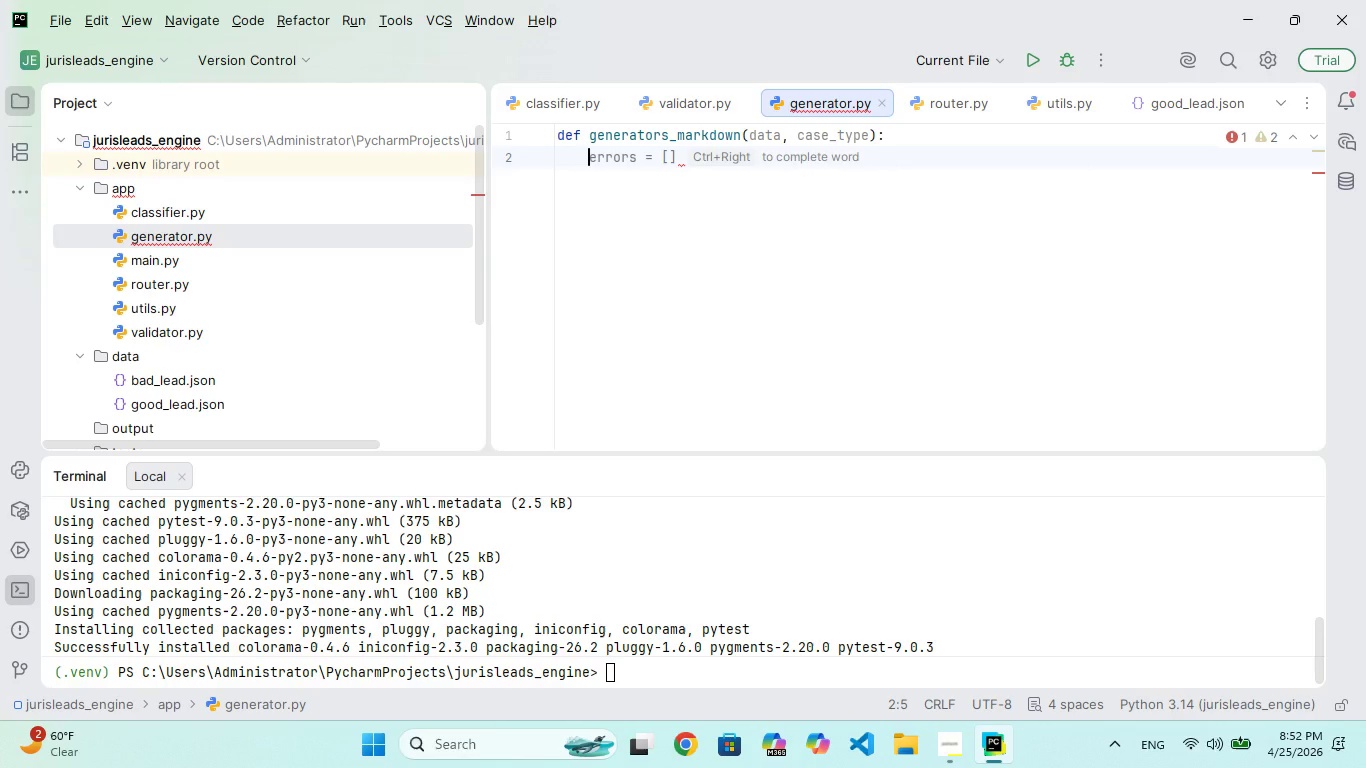 
type(return f)
 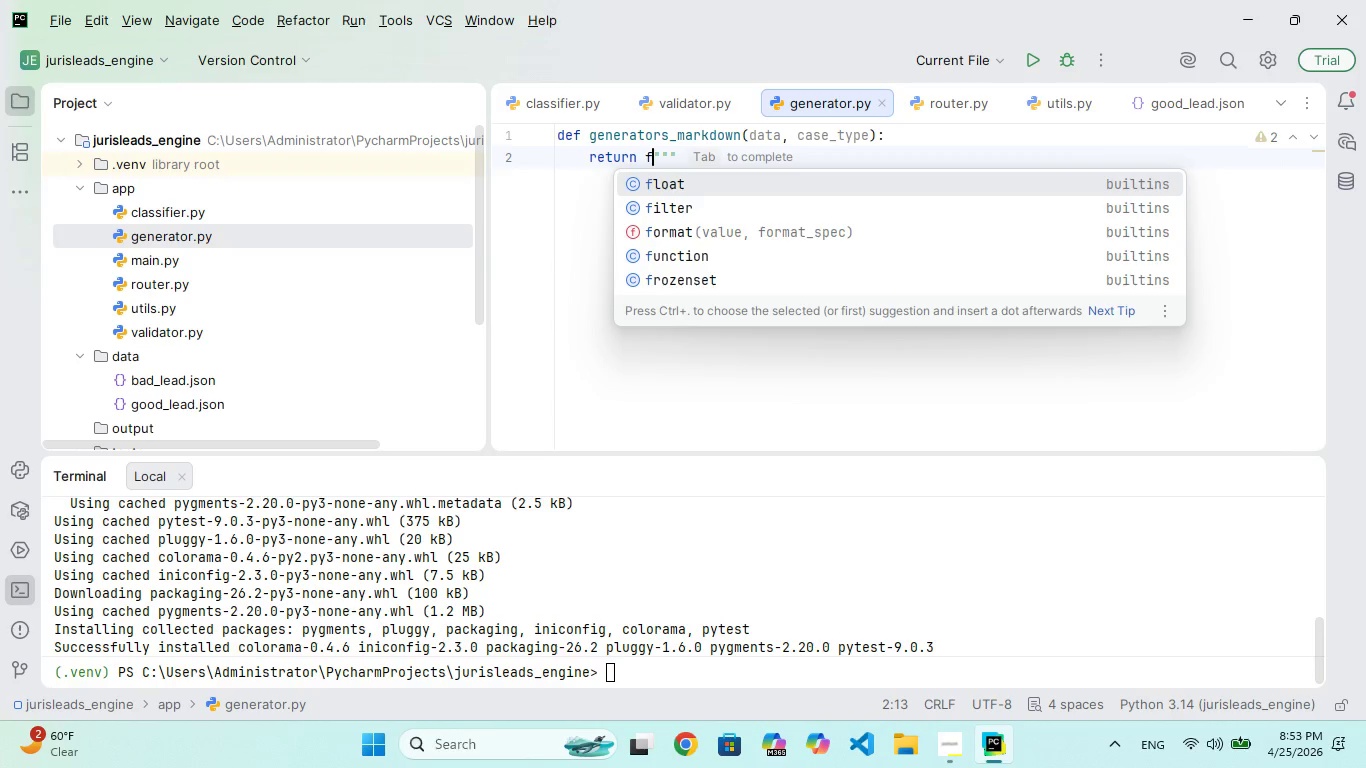 
key(Enter)
 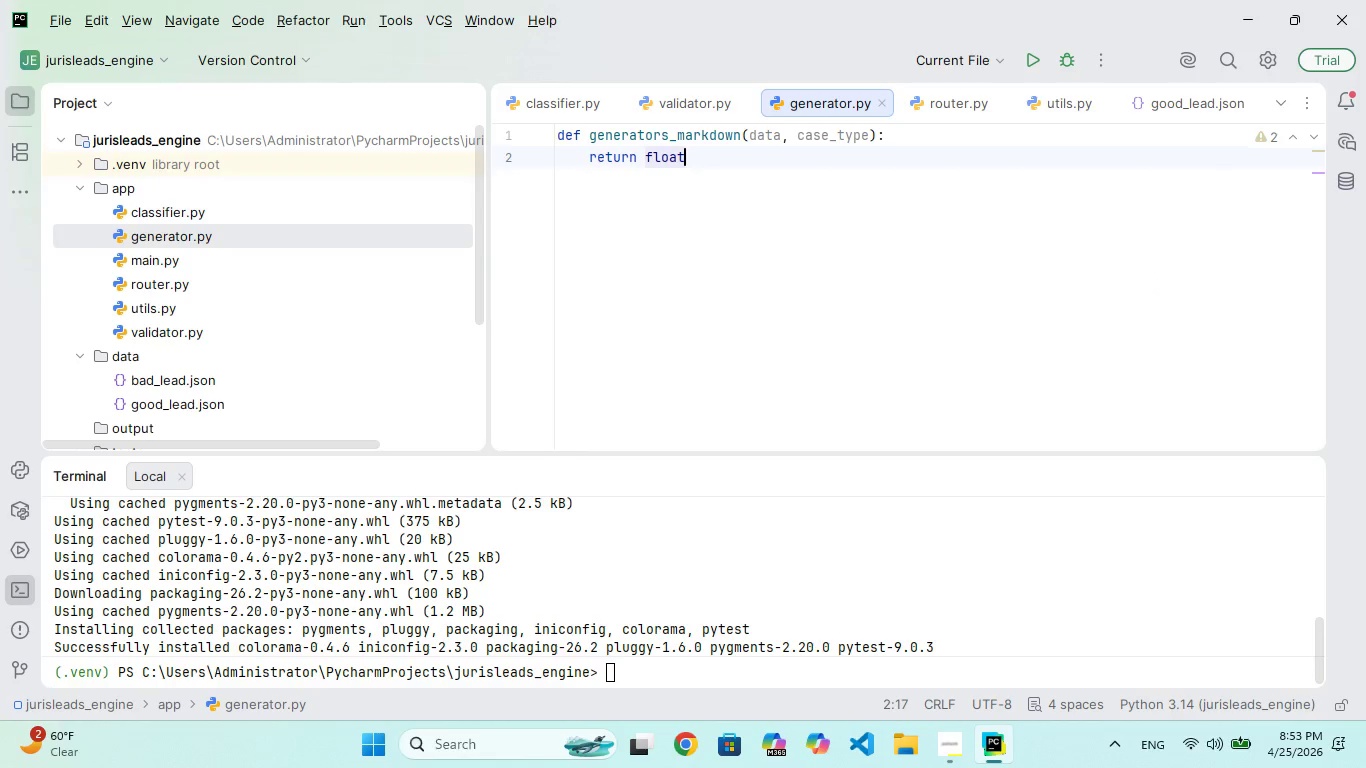 
key(Backspace)
 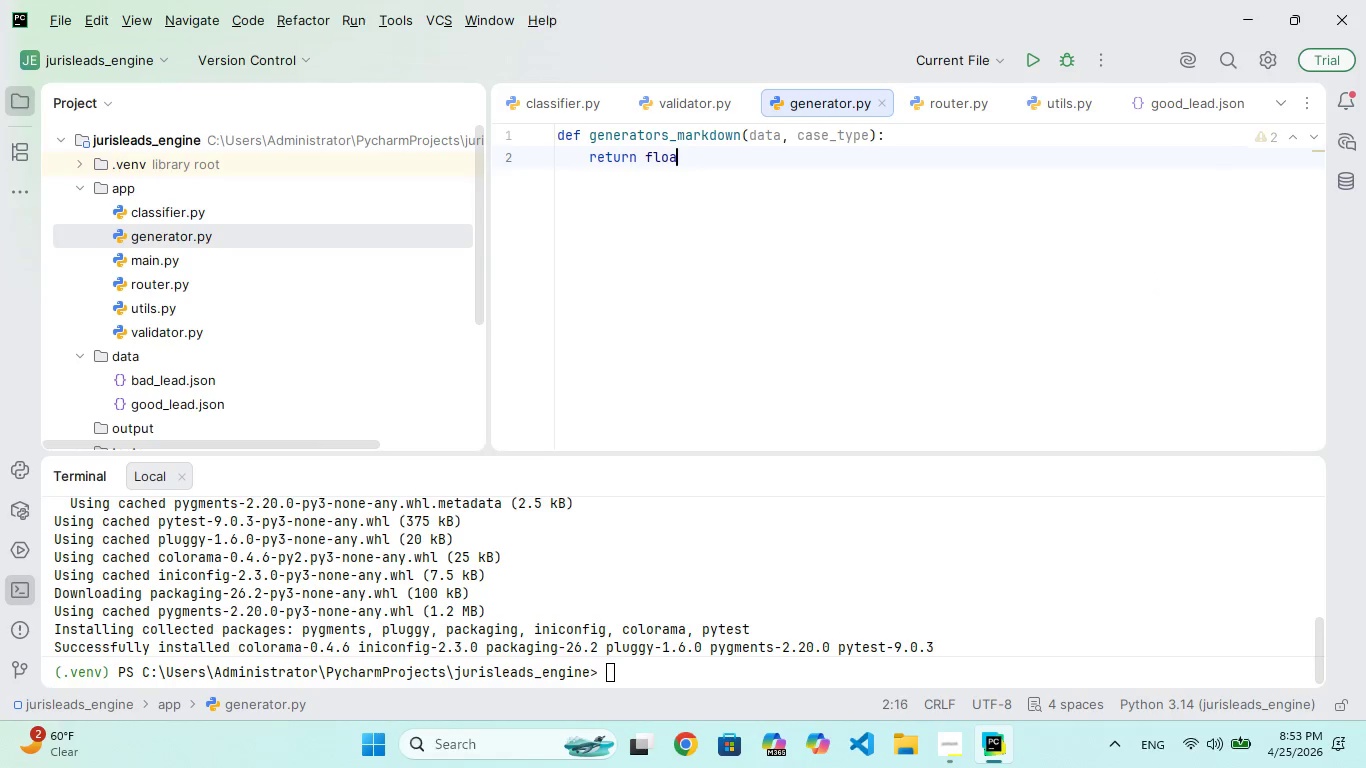 
key(Backspace)
 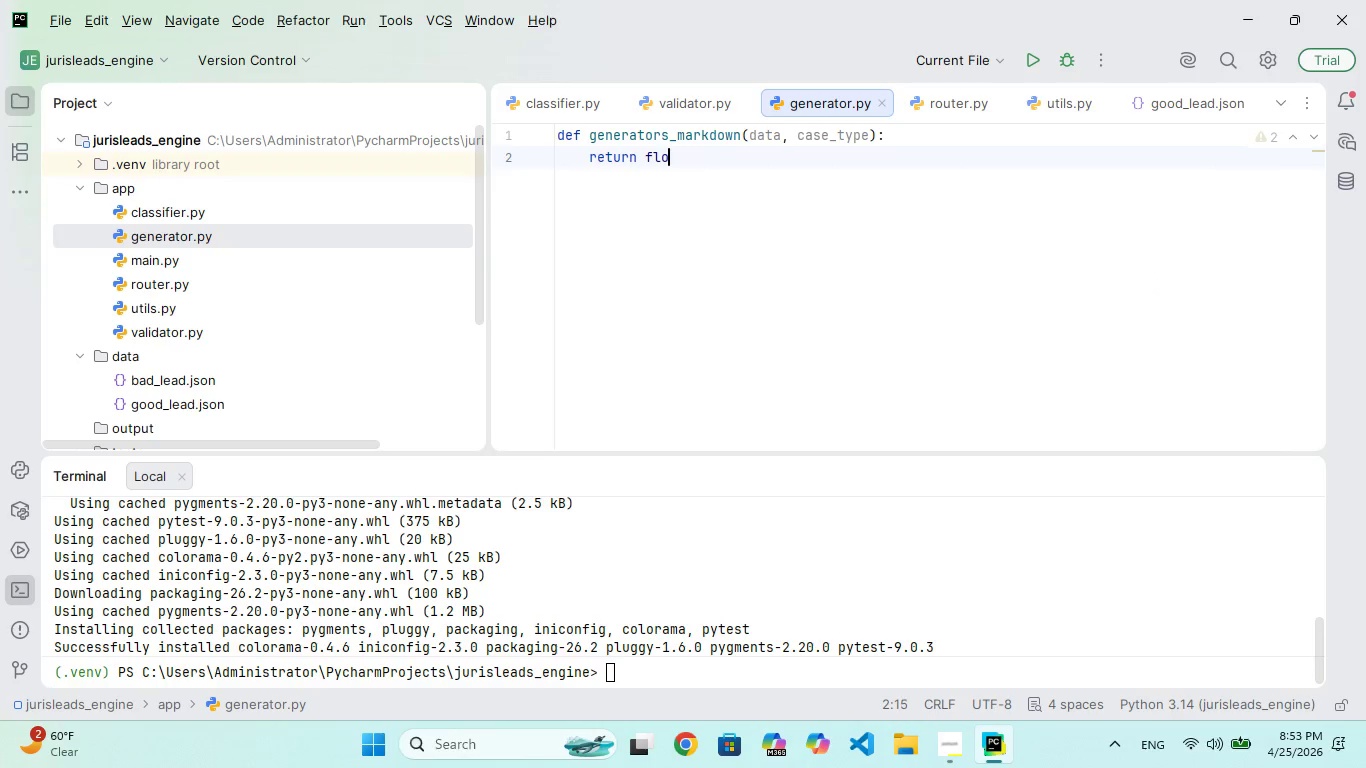 
key(Backspace)
 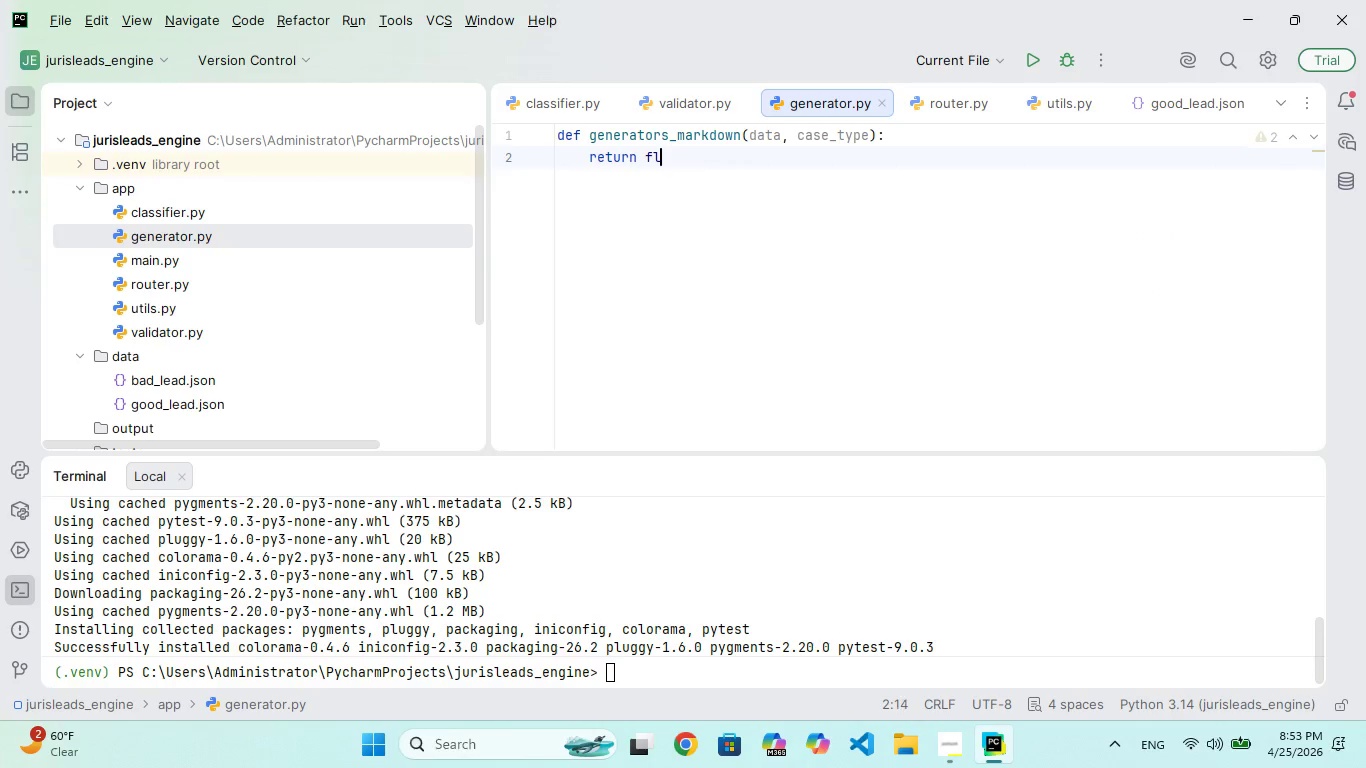 
key(Backspace)
 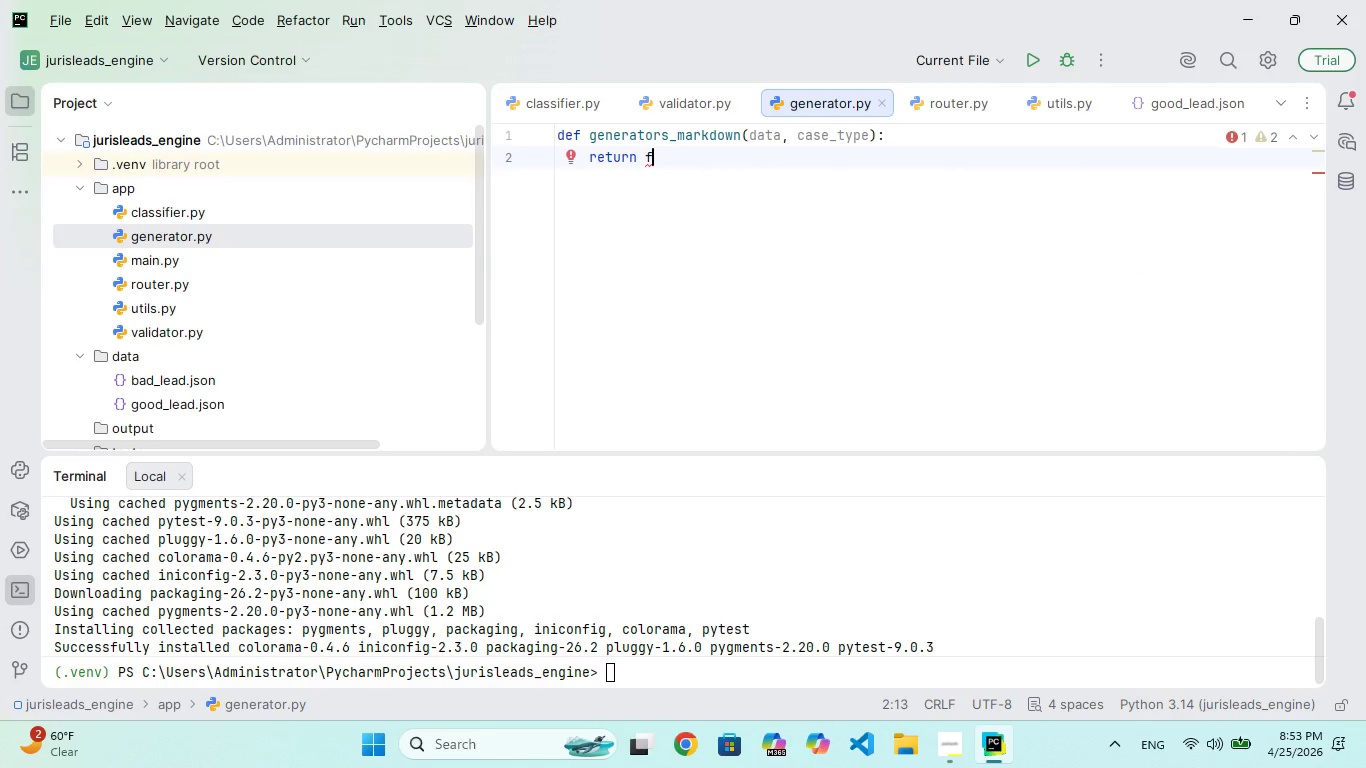 
key(Shift+Quote)
 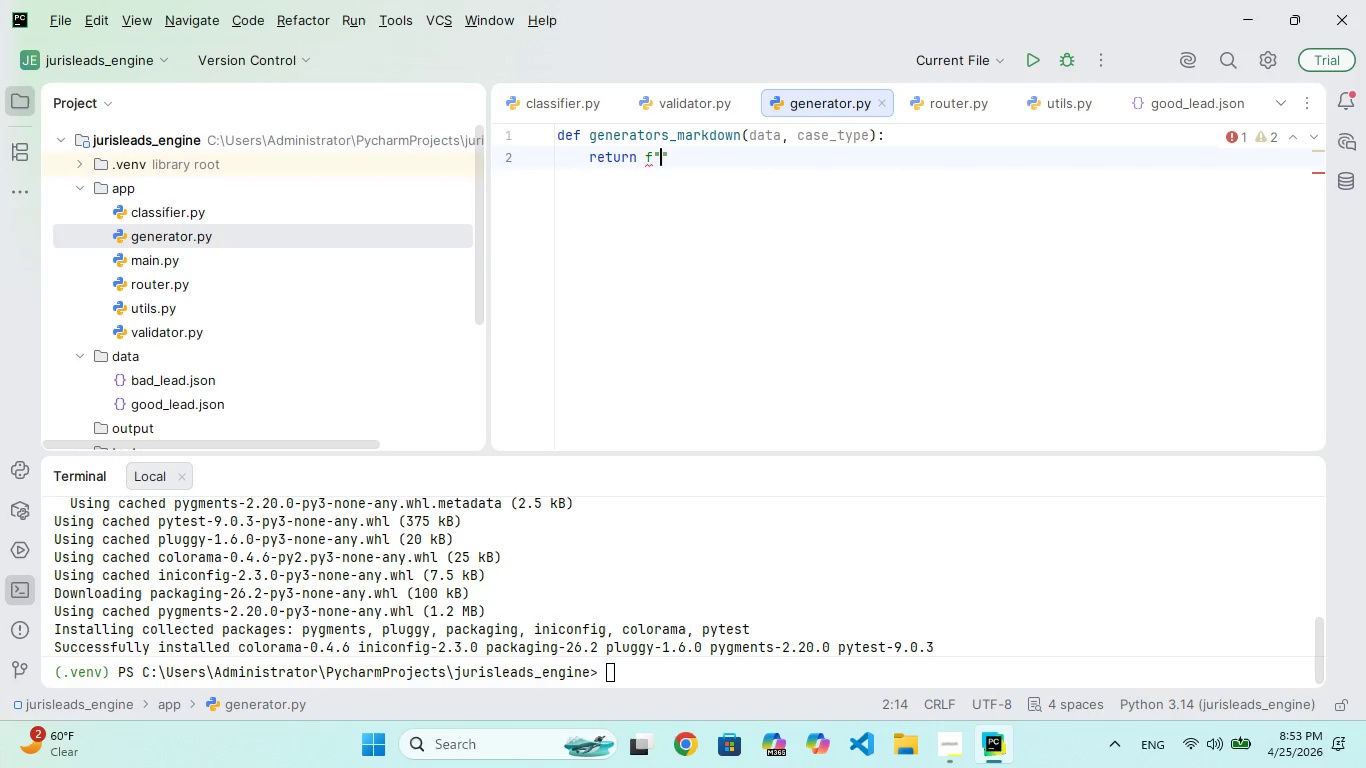 
key(Shift+Quote)
 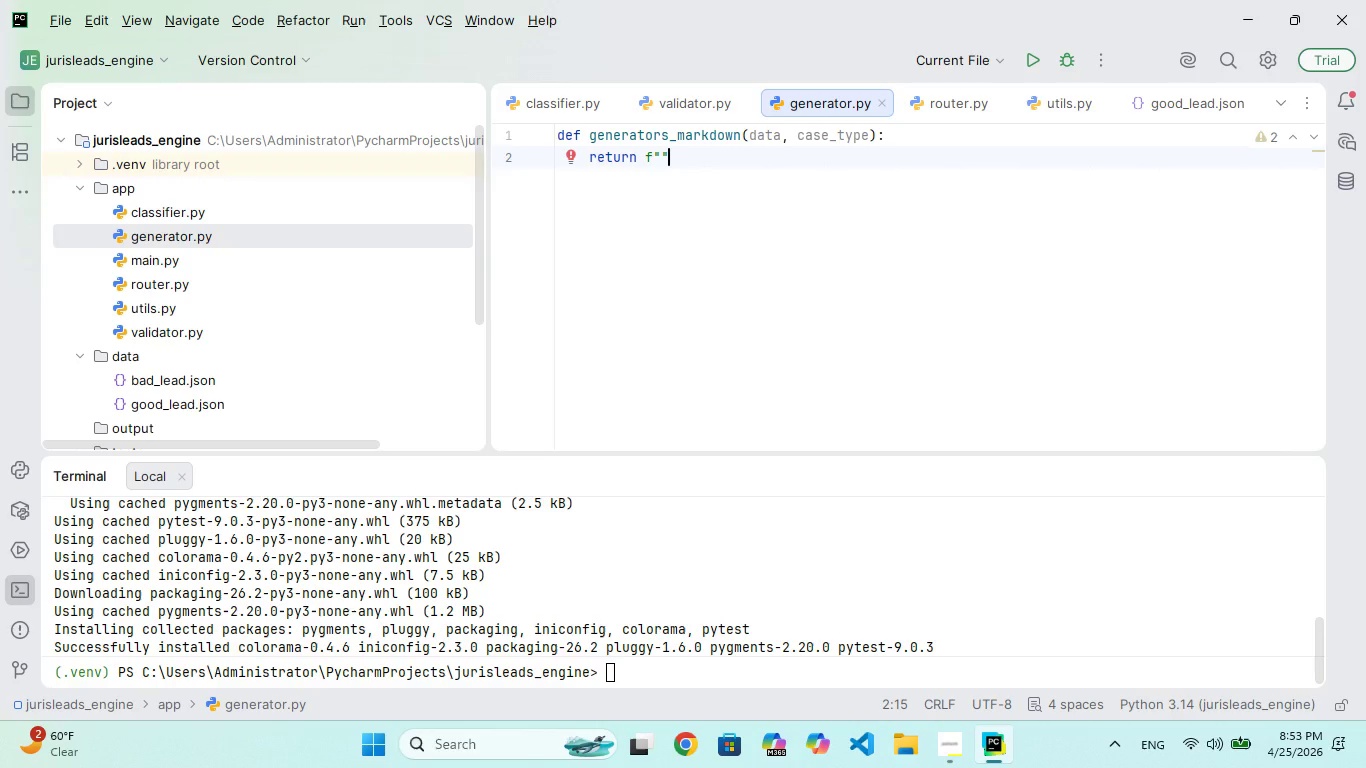 
key(Shift+Quote)
 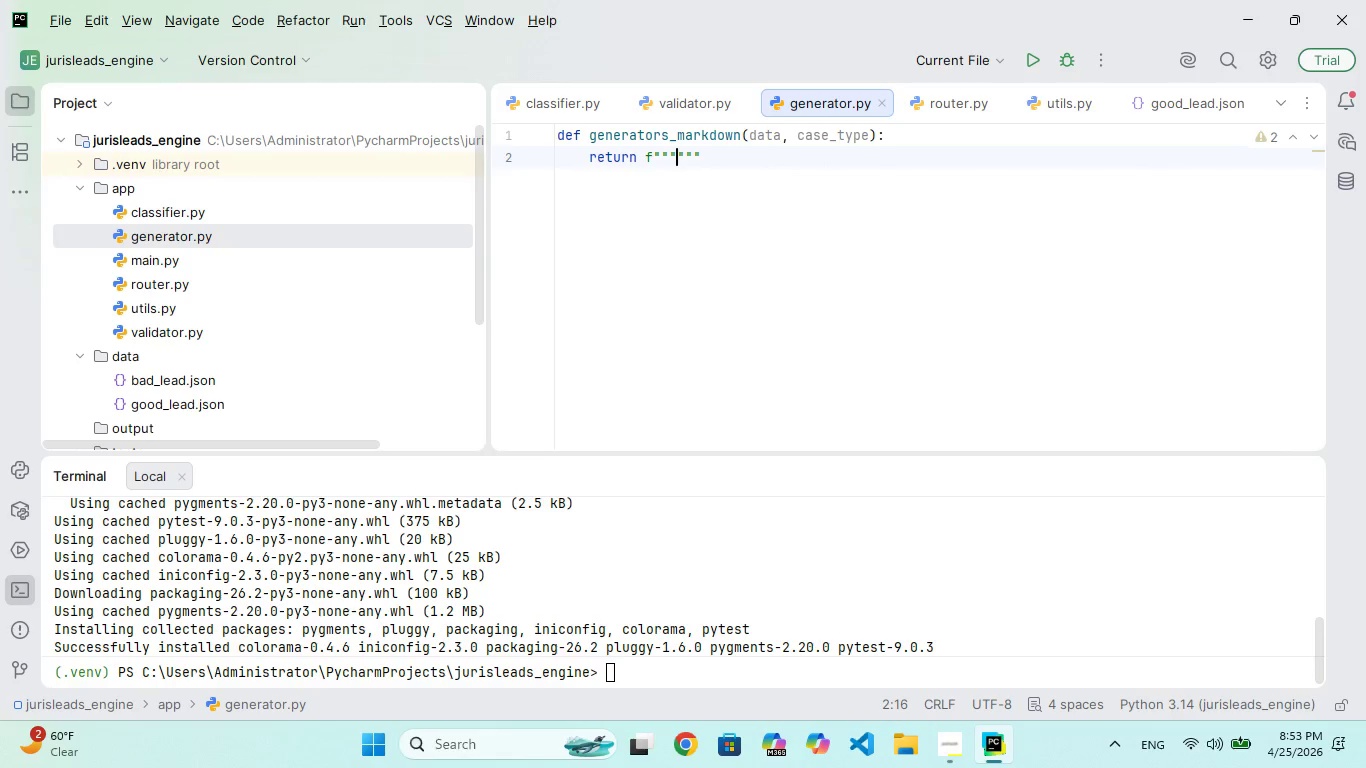 
key(ArrowRight)
 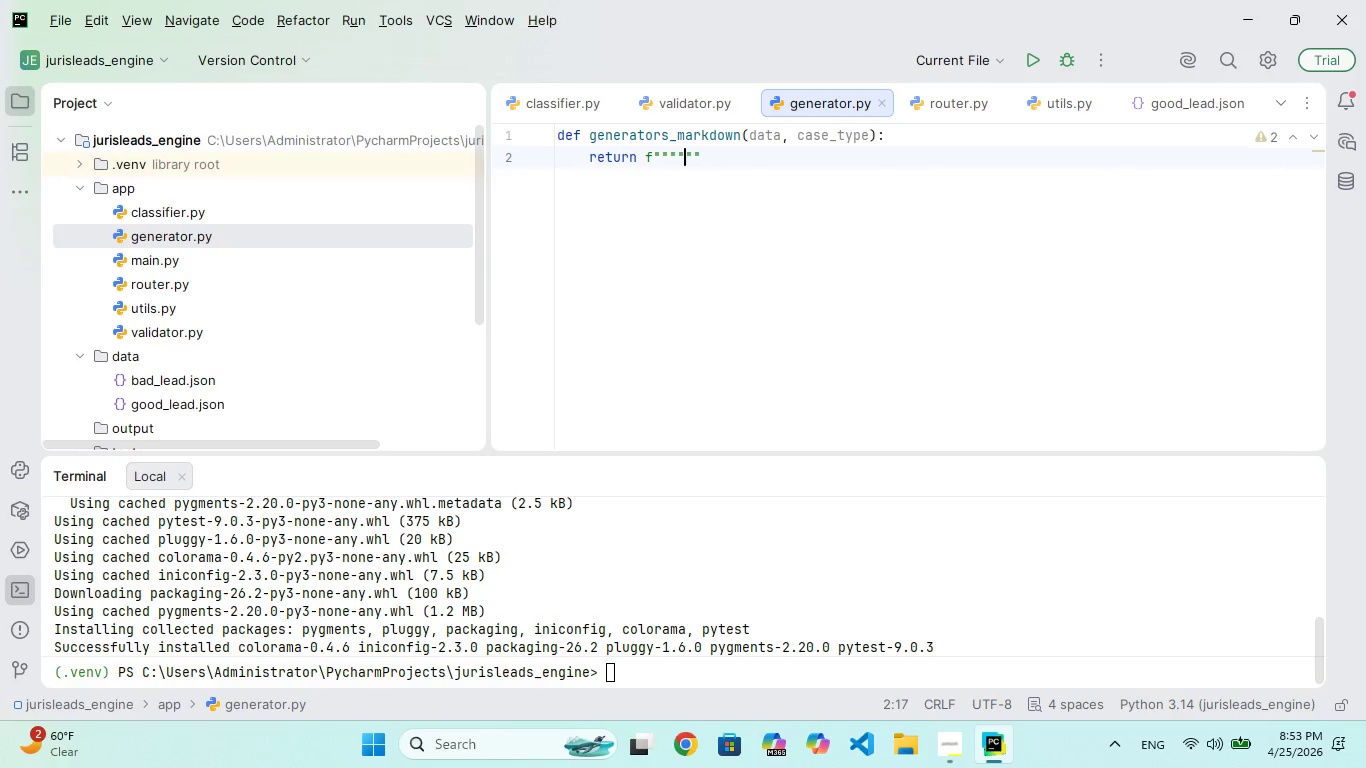 
key(ArrowRight)
 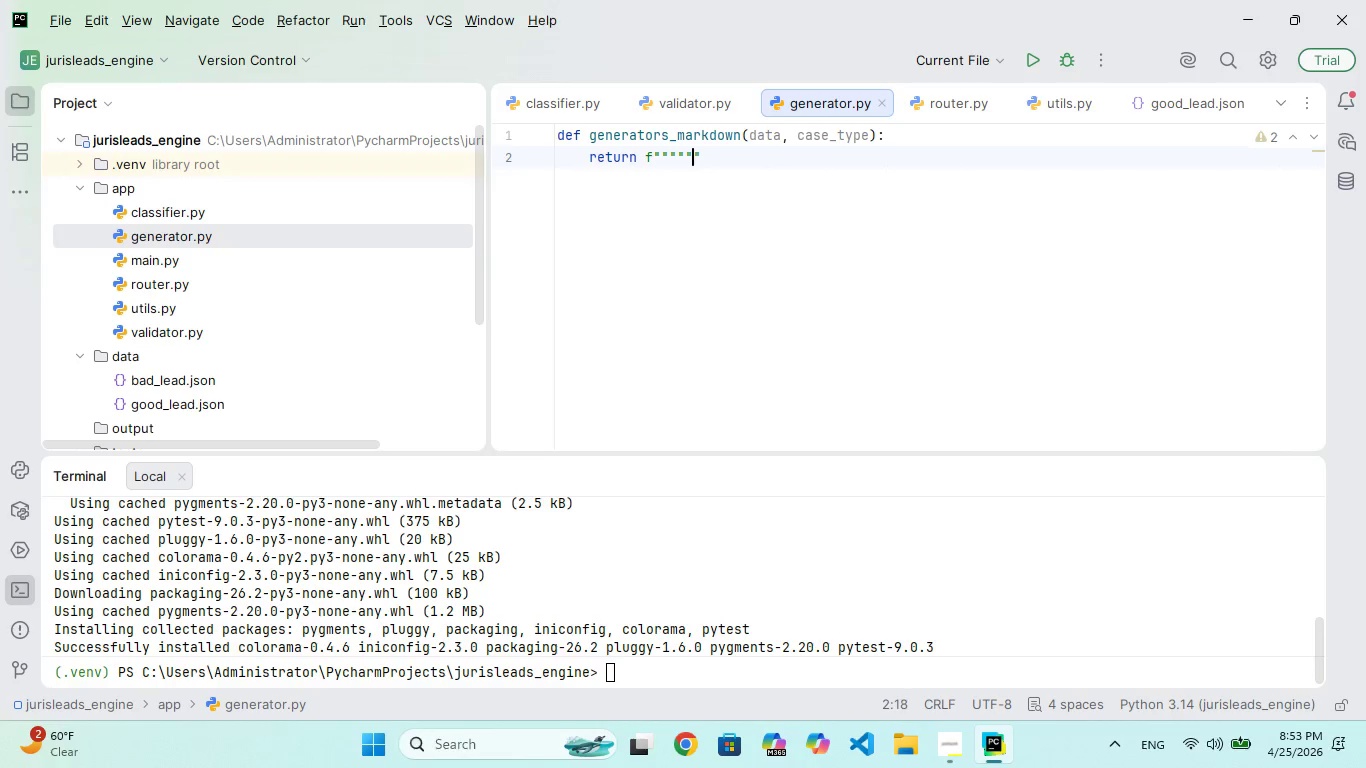 
key(ArrowRight)
 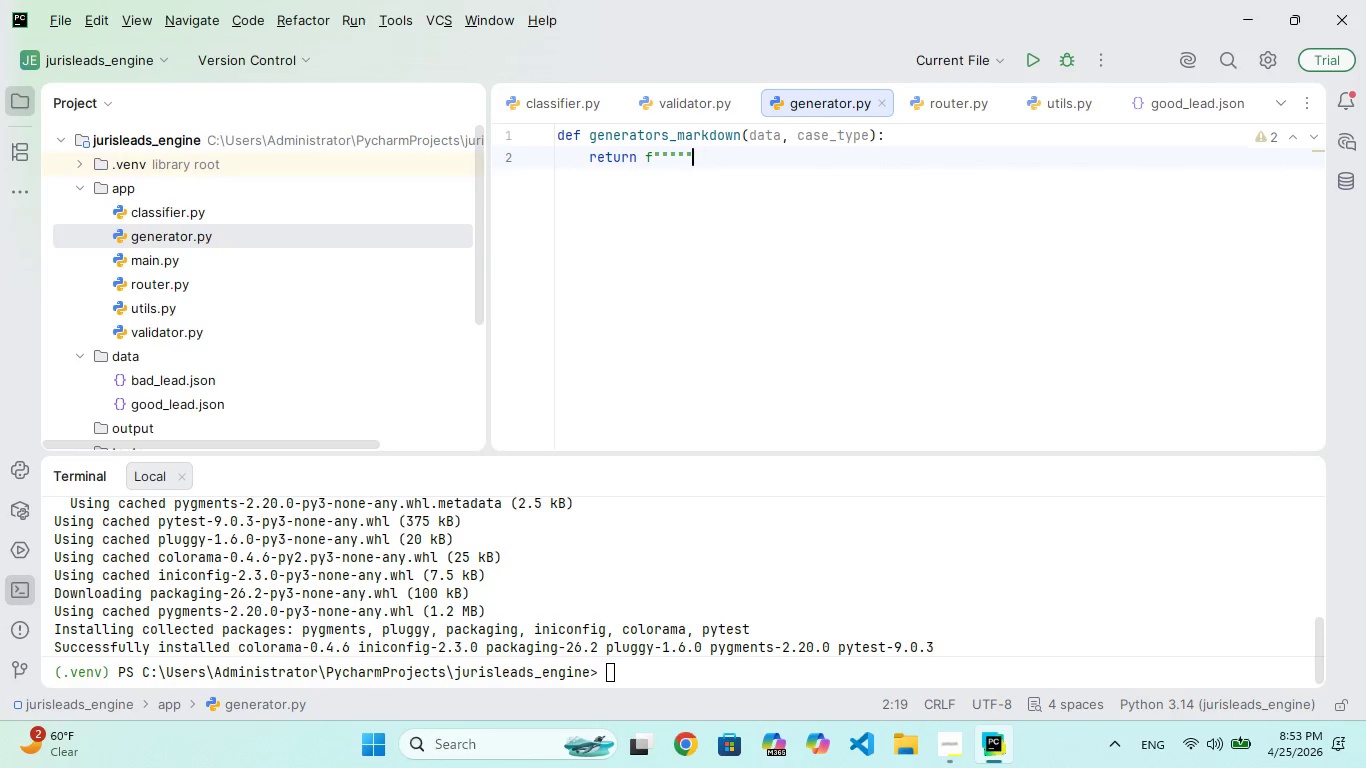 
hold_key(key=Backspace, duration=0.33)
 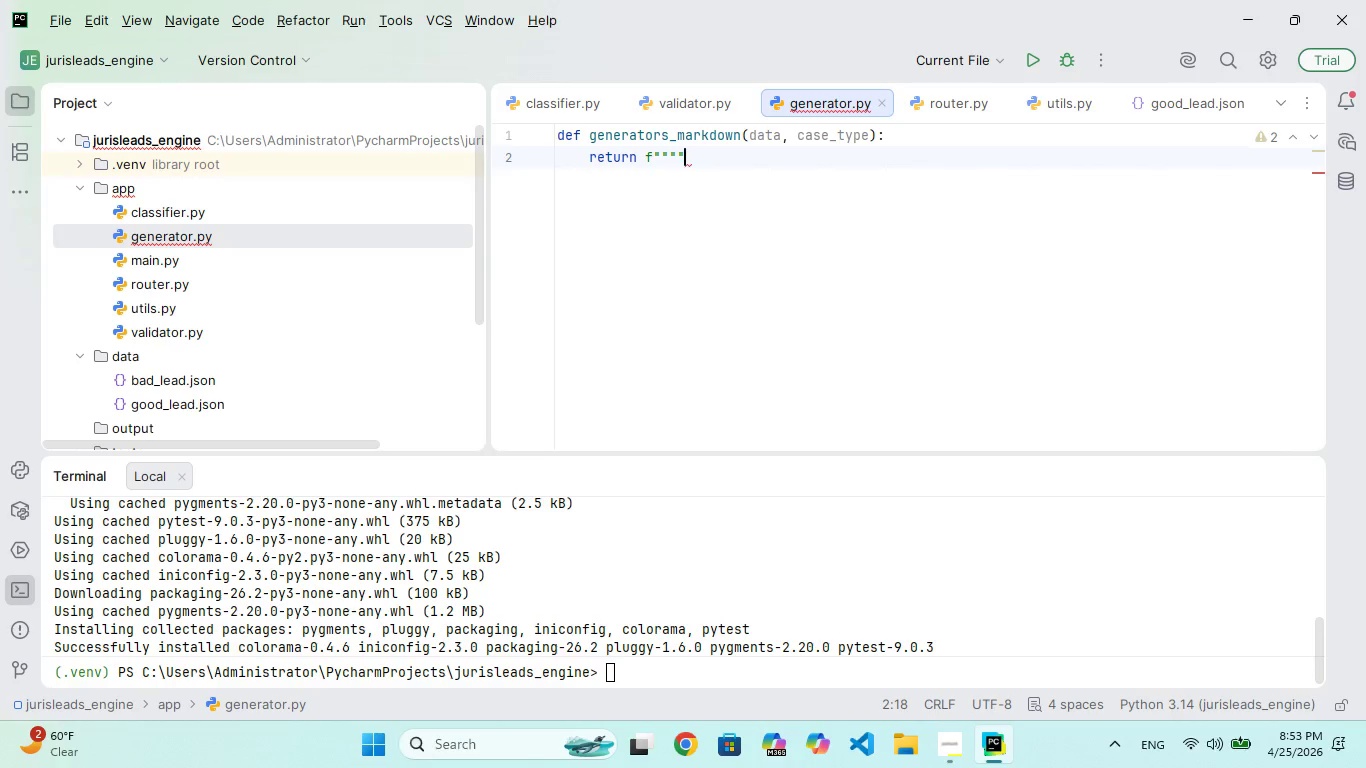 
key(Backspace)
 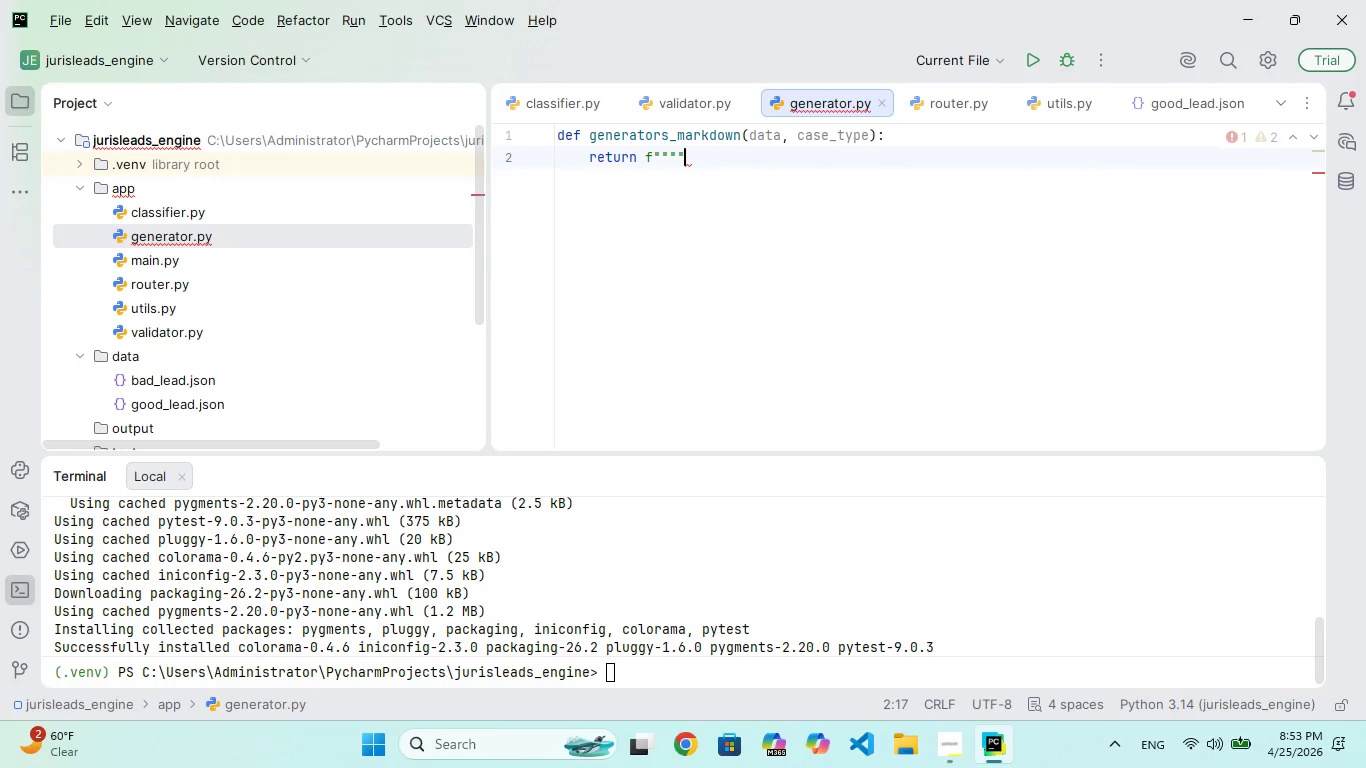 
key(Backspace)
 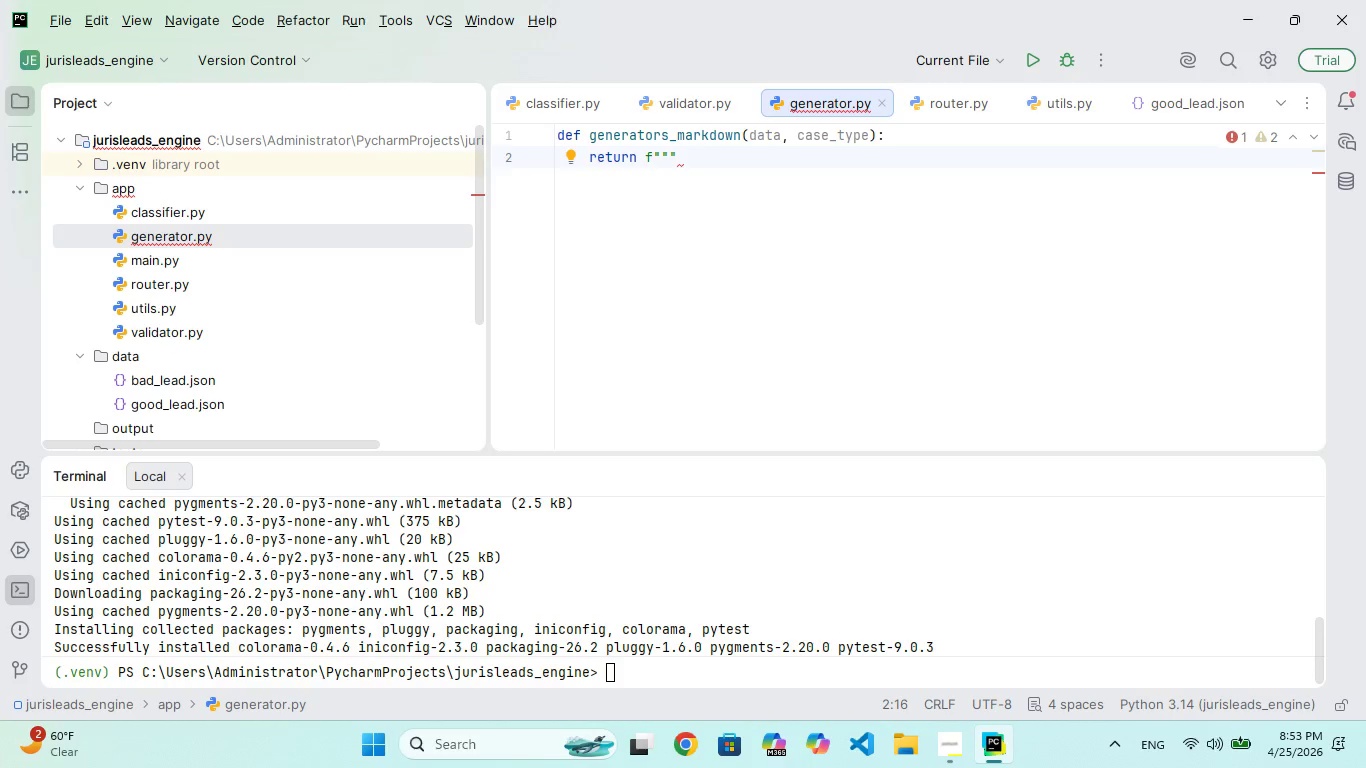 
hold_key(key=Enter, duration=0.31)
 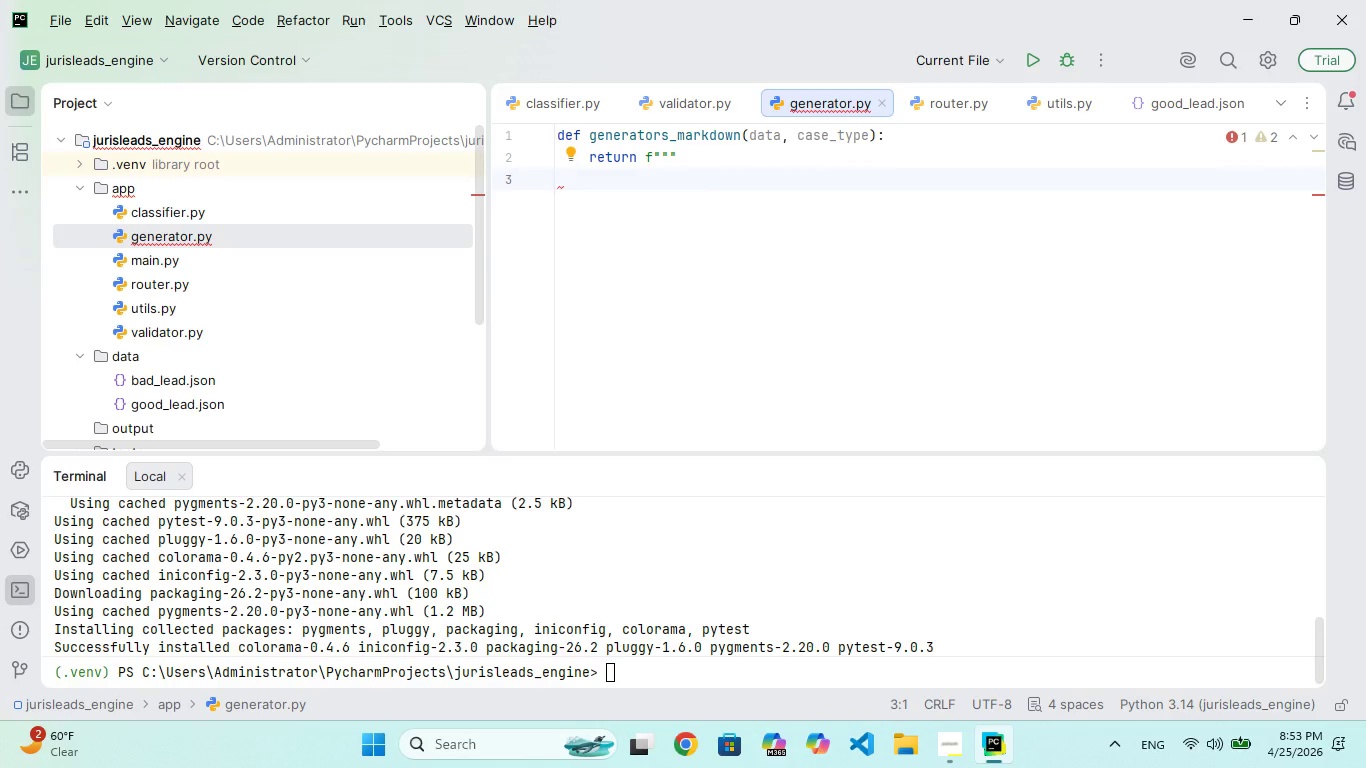 
type(# case)
key(Backspace)
key(Backspace)
key(Backspace)
key(Backspace)
type(Case )
 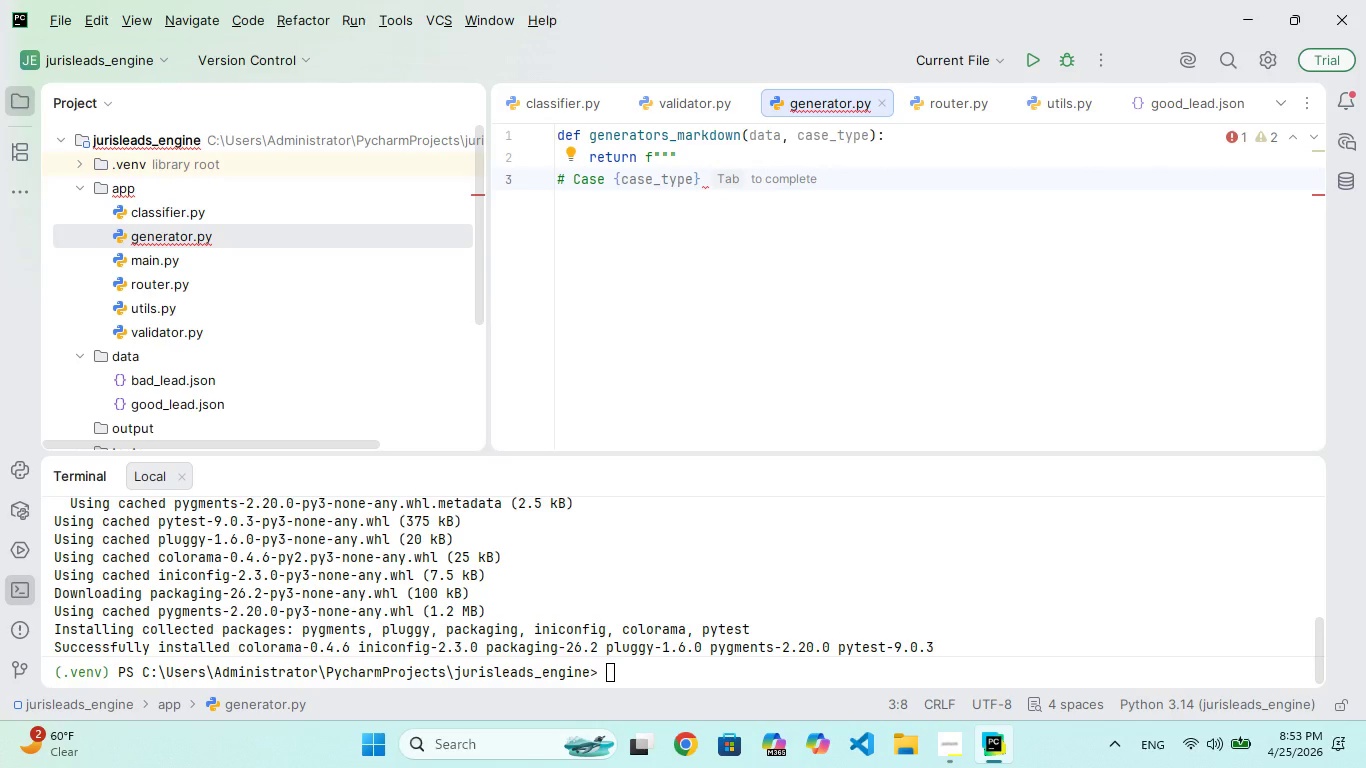 
key(B)
 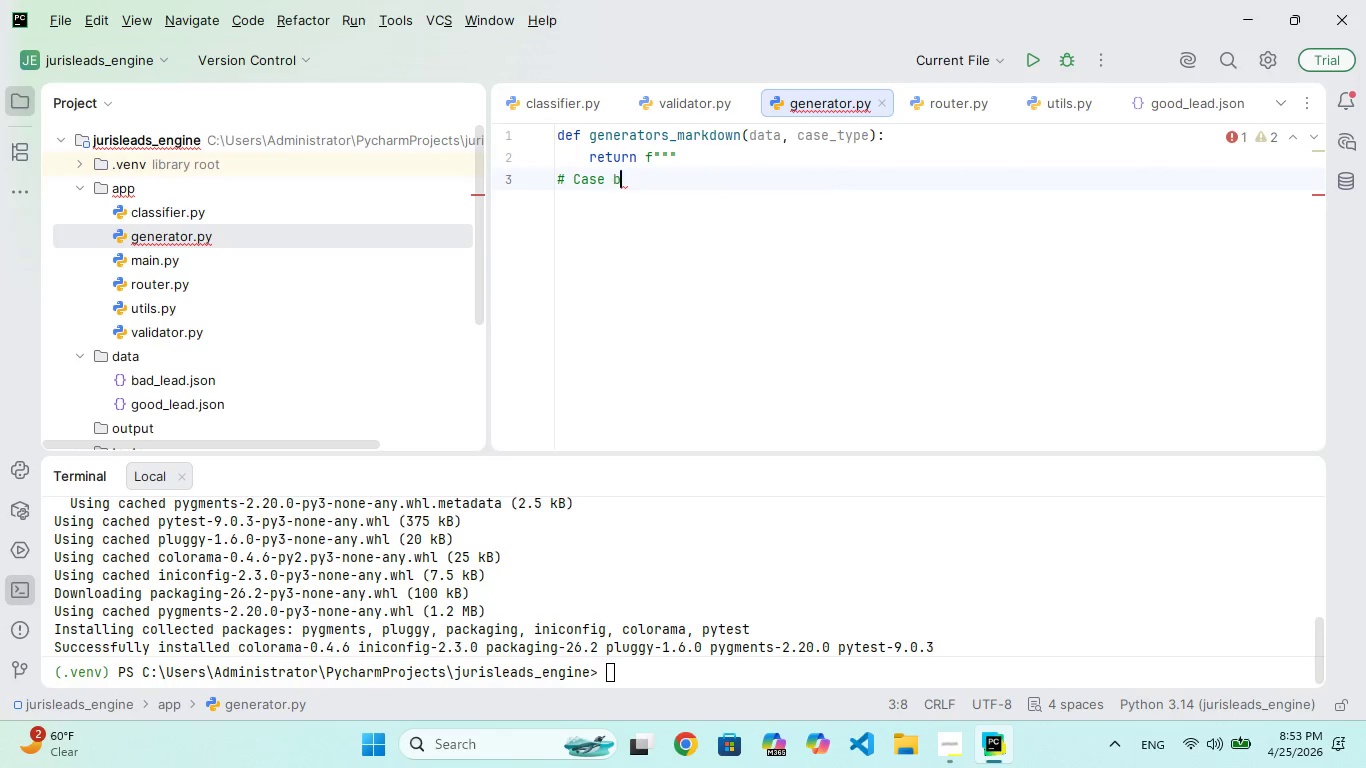 
key(CapsLock)
 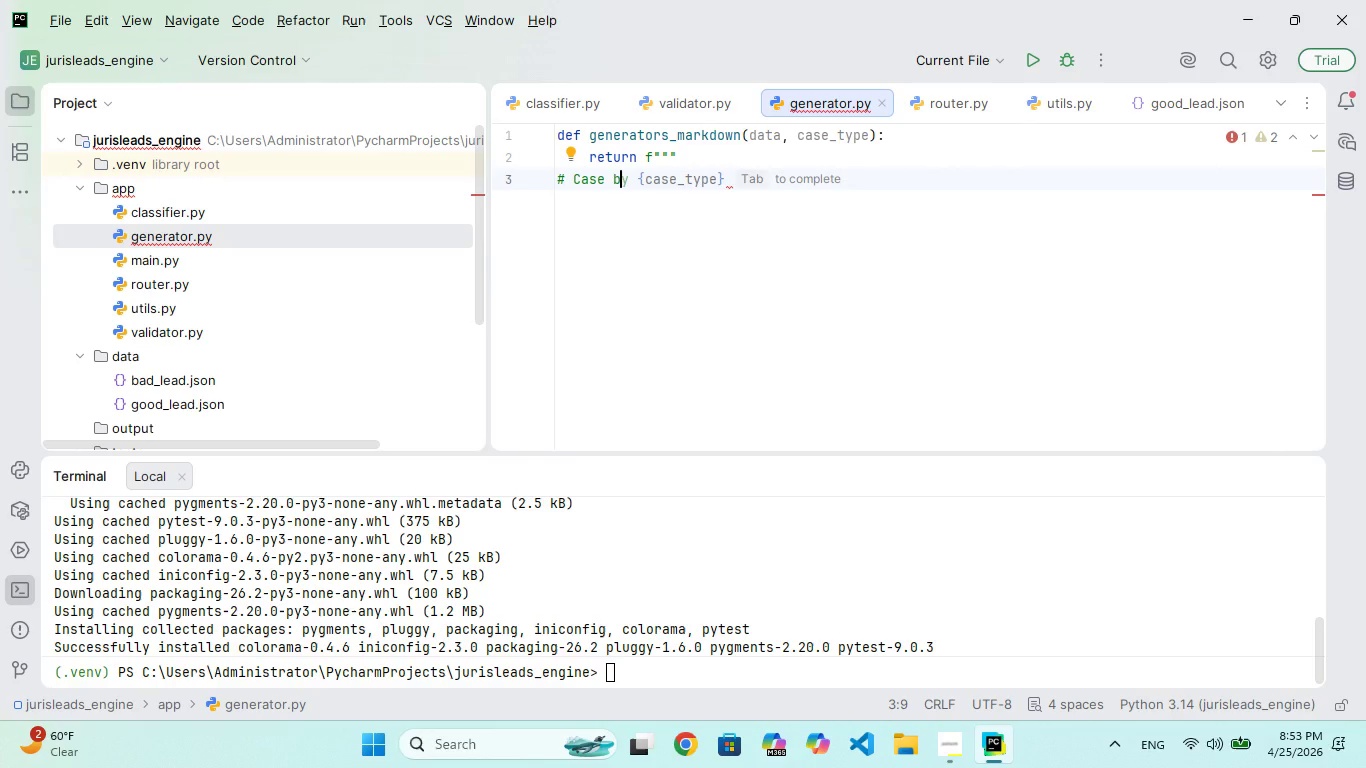 
type(RIEESF)
 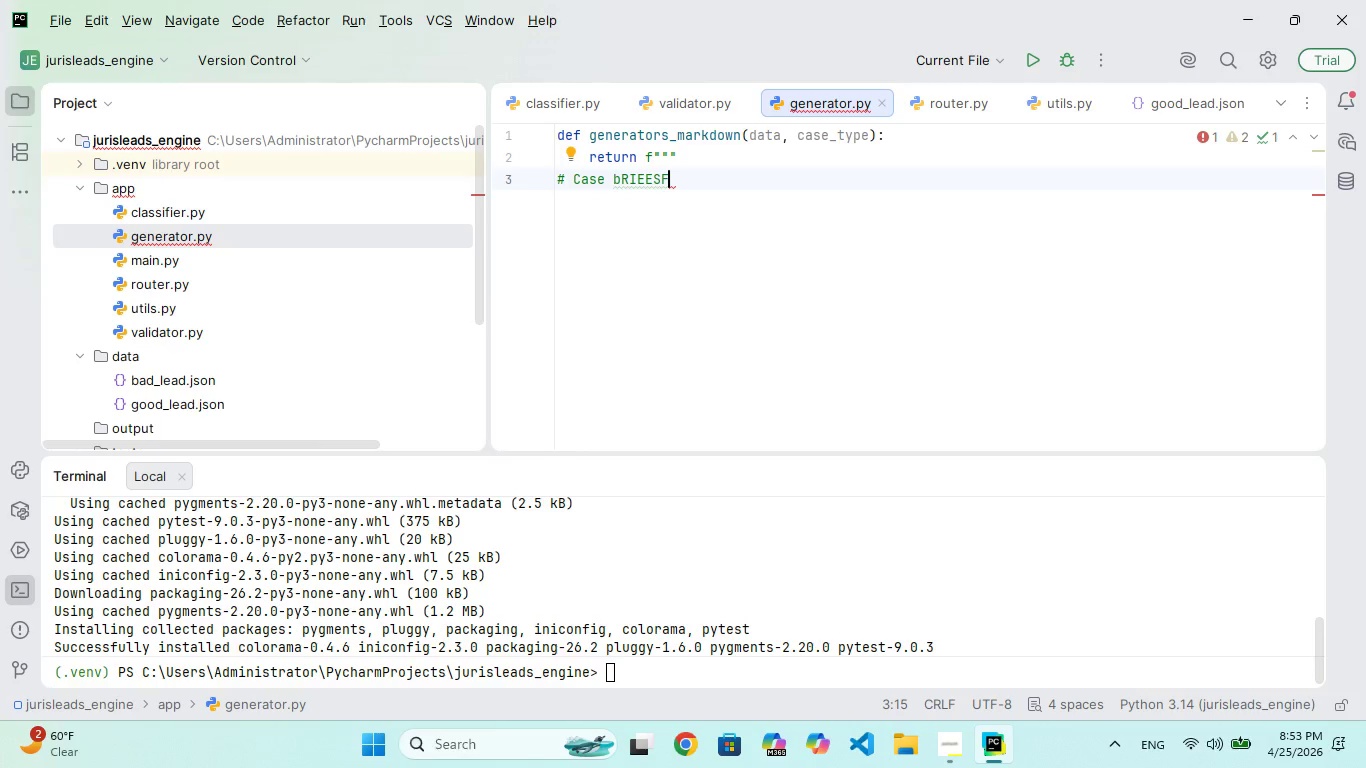 
key(Enter)
 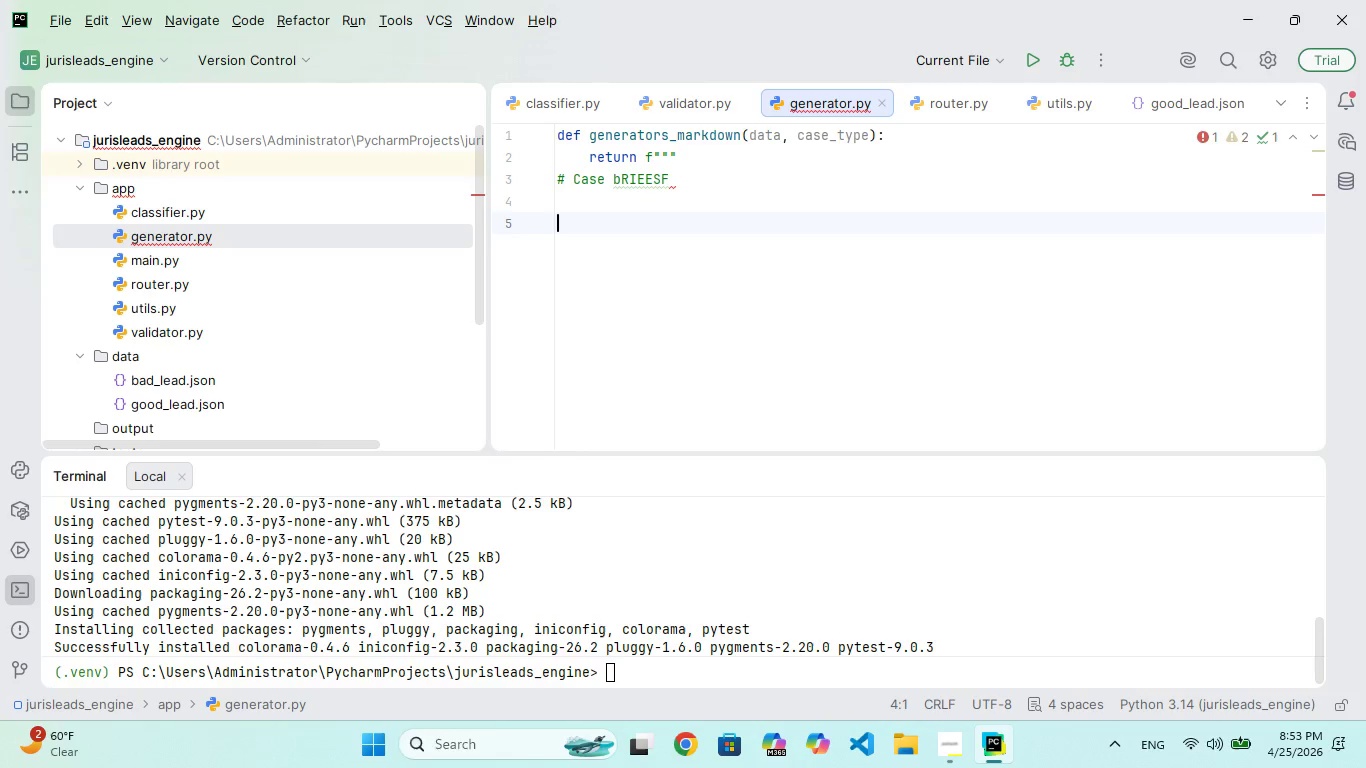 
key(Enter)
 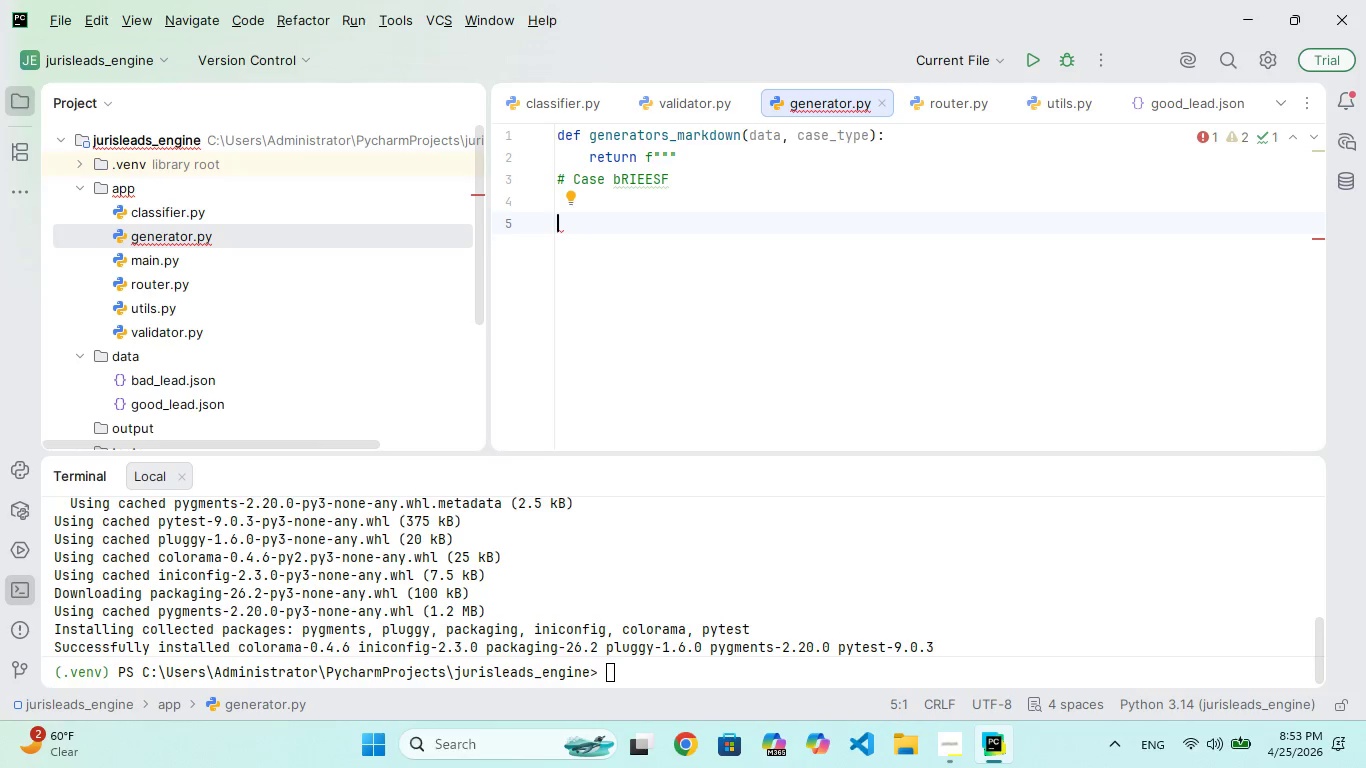 
type(**n,ME)
key(Backspace)
key(Backspace)
key(Backspace)
key(Backspace)
key(Backspace)
type(Nme:** {data['nme)
 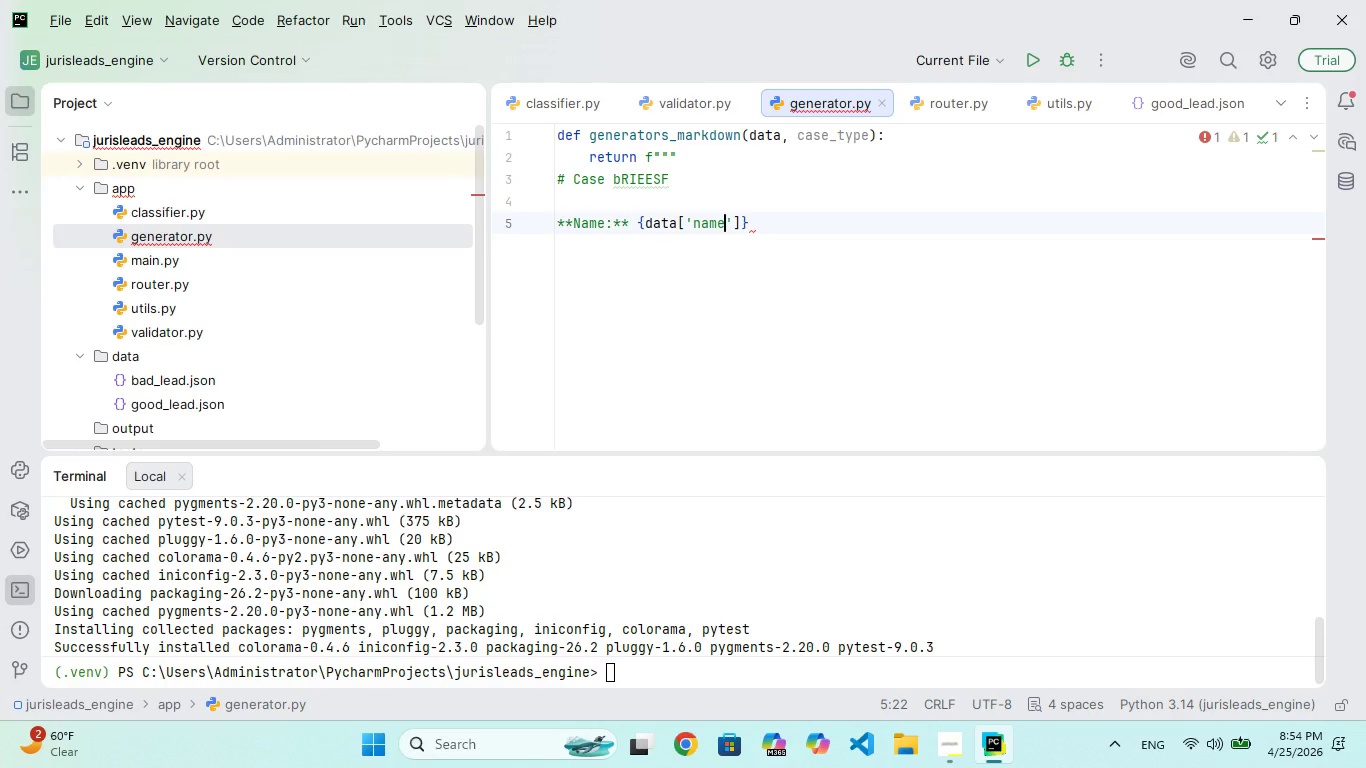 
 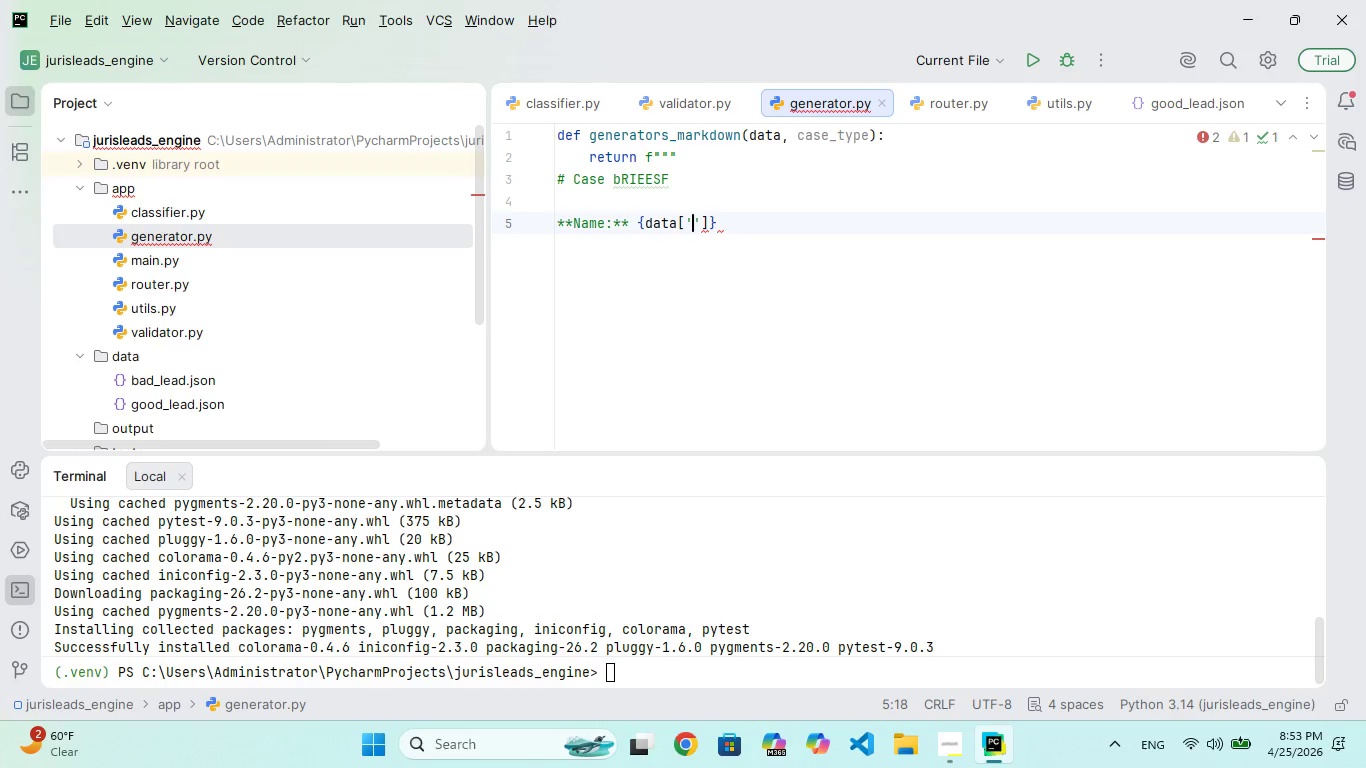 
hold_key(key=A, duration=0.39)
 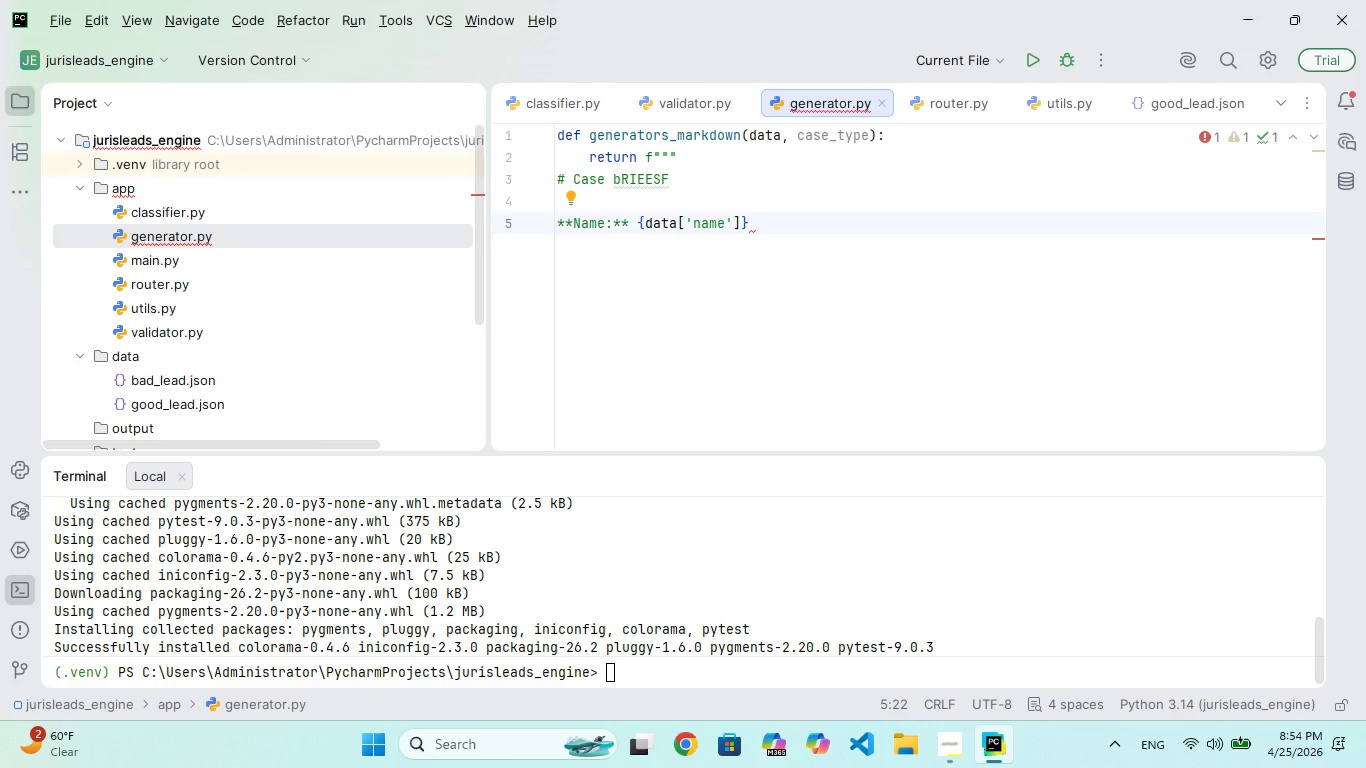 
key(ArrowRight)
 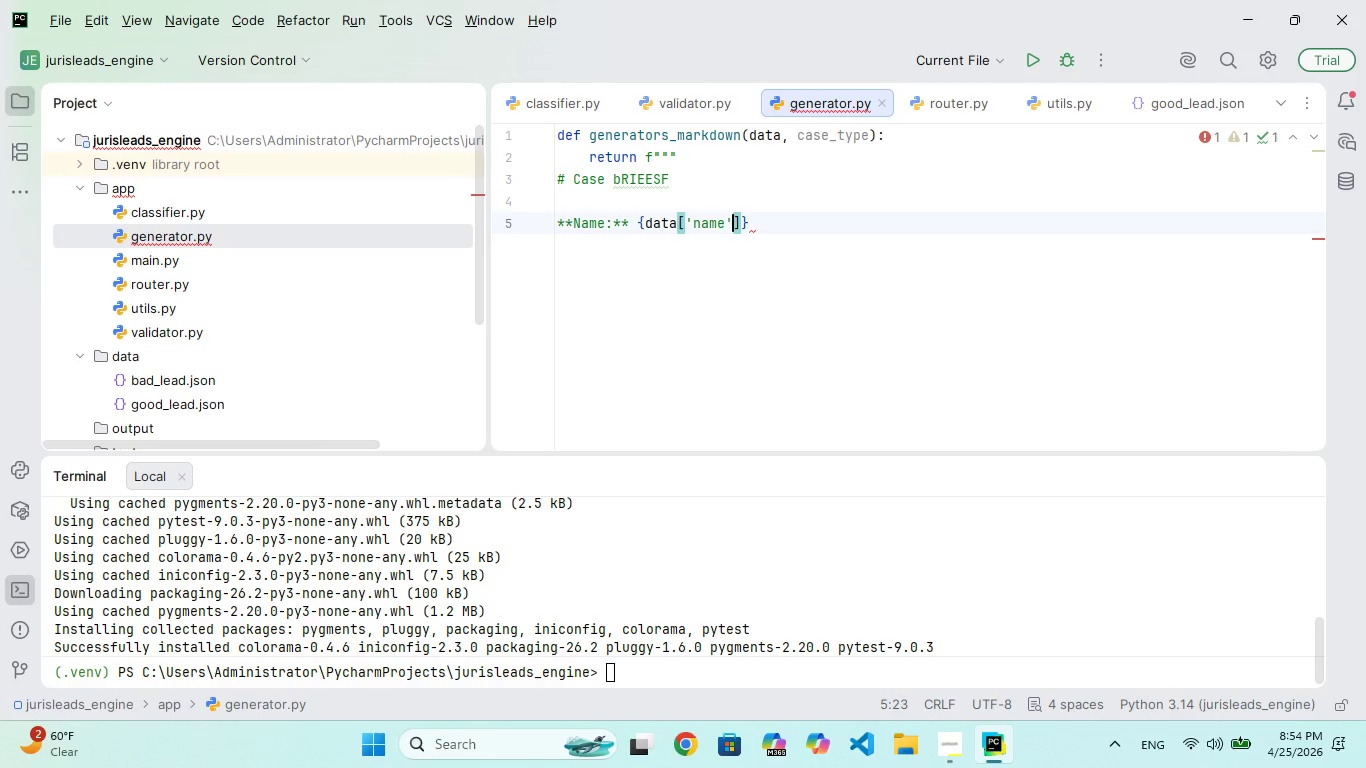 
key(ArrowRight)
 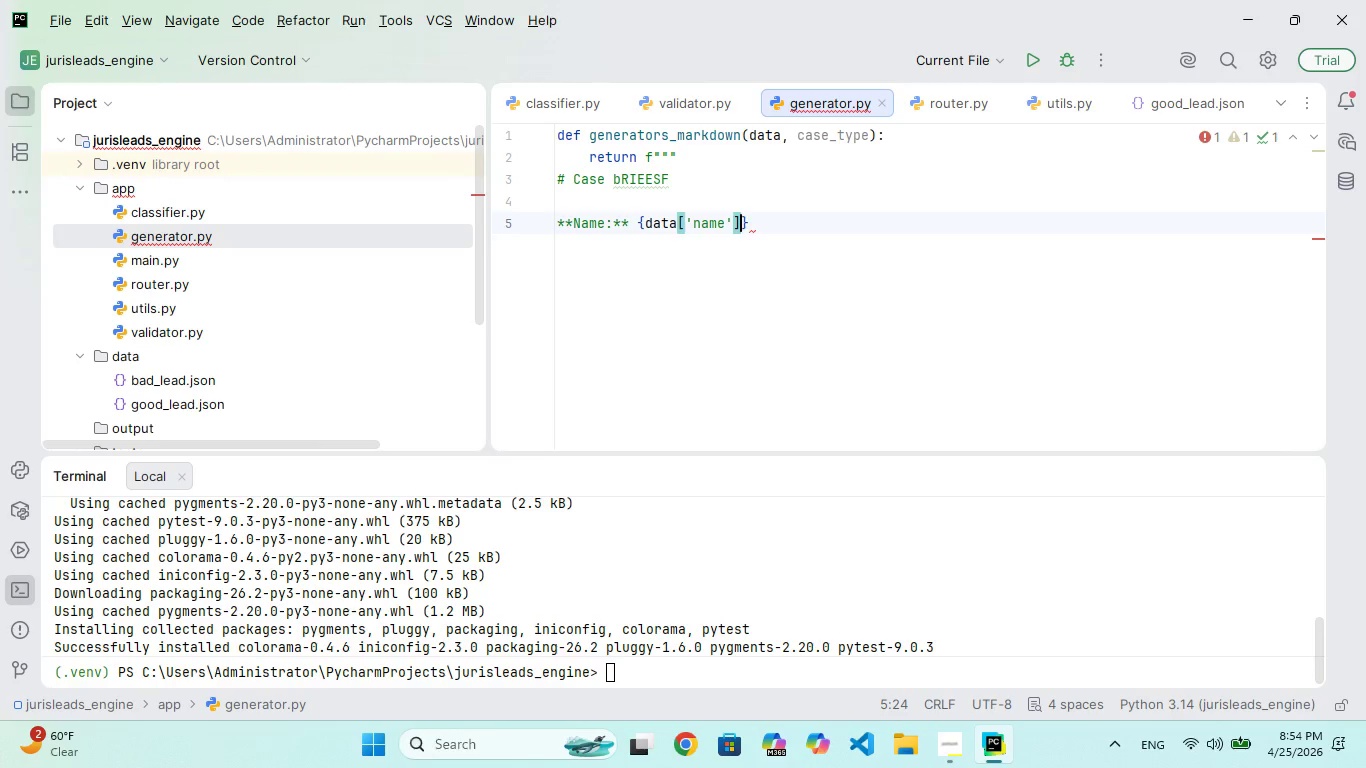 
key(ArrowRight)
 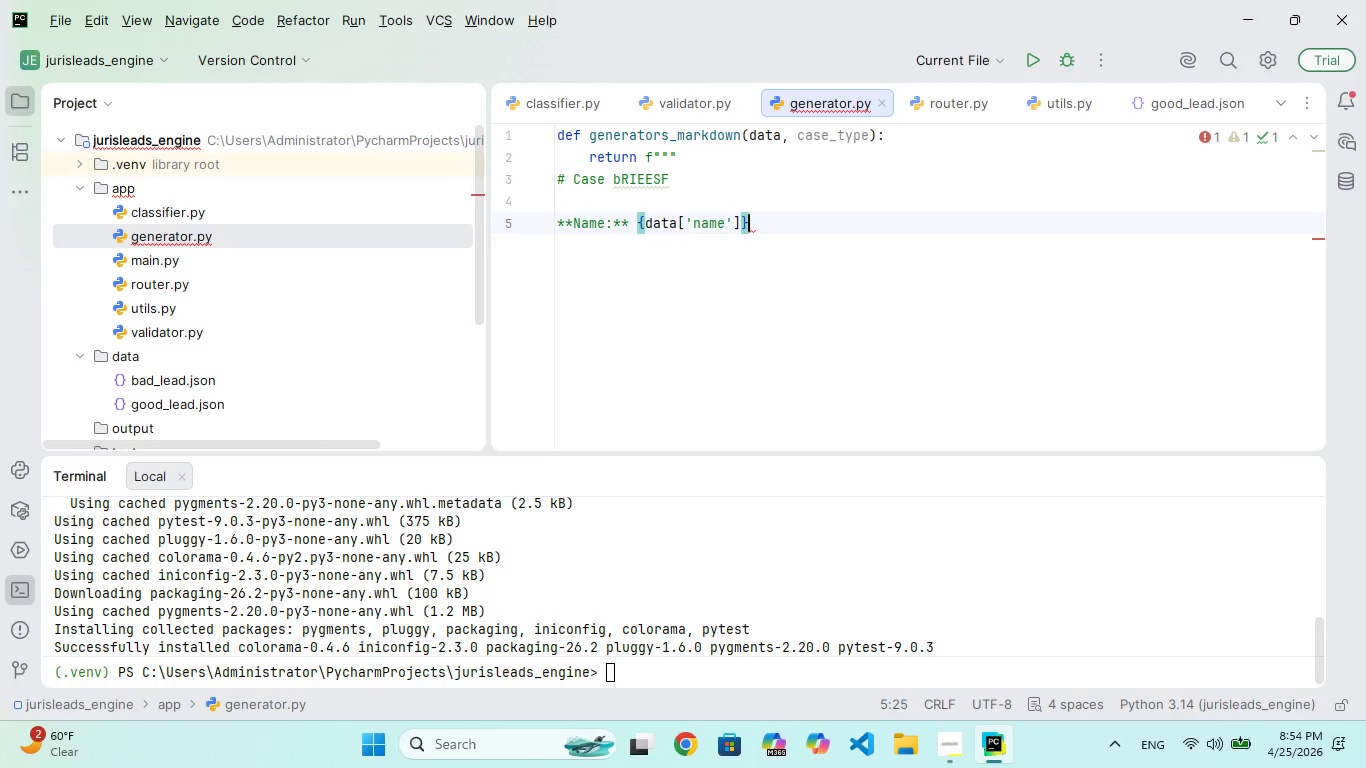 
key(ArrowRight)
 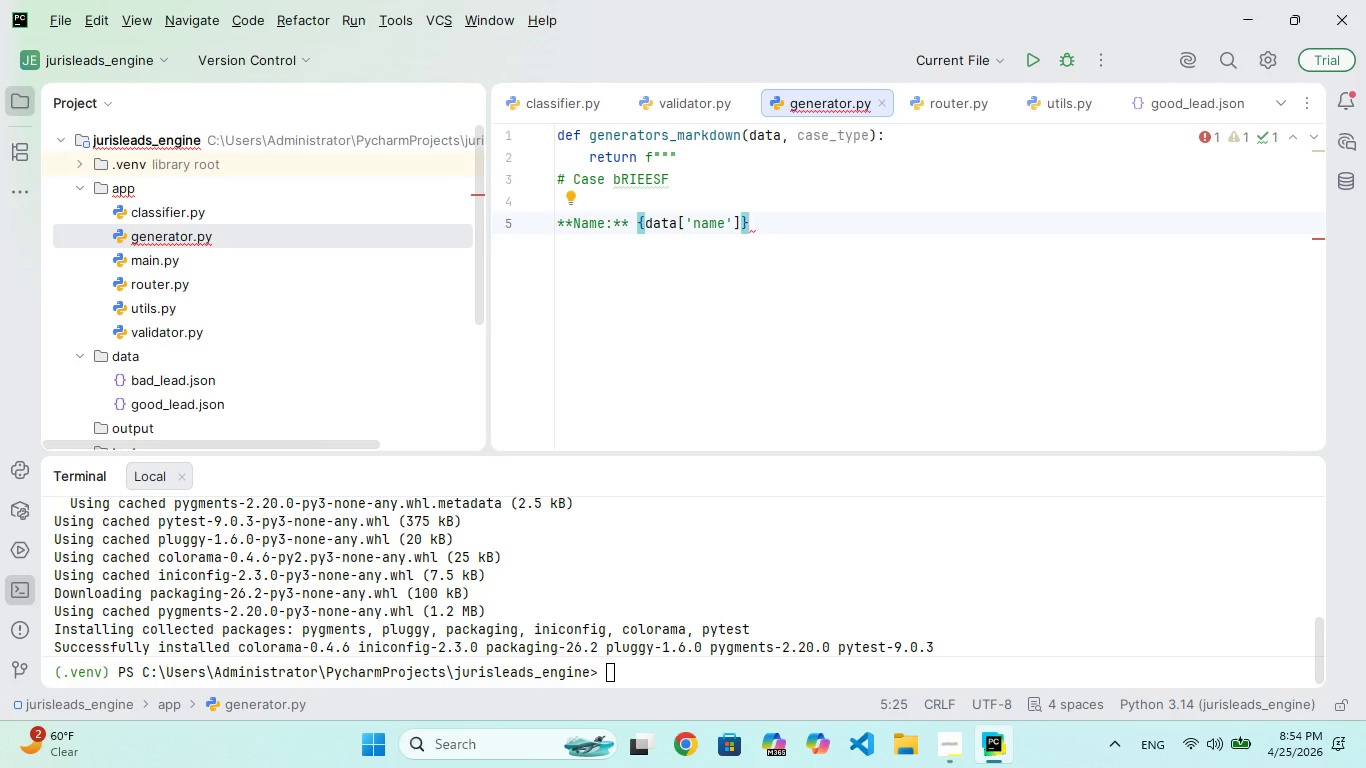 
key(Enter)
 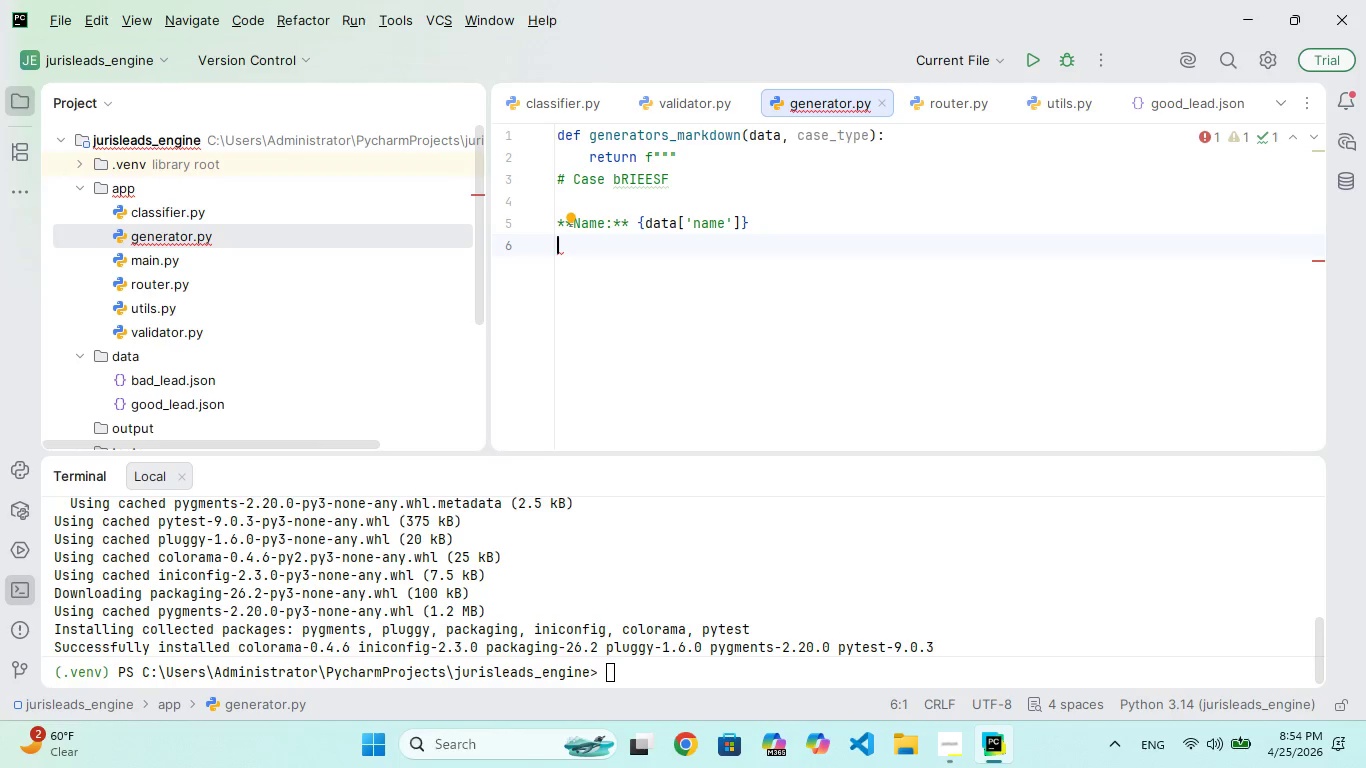 
type(**Phone:** {data['phone)
 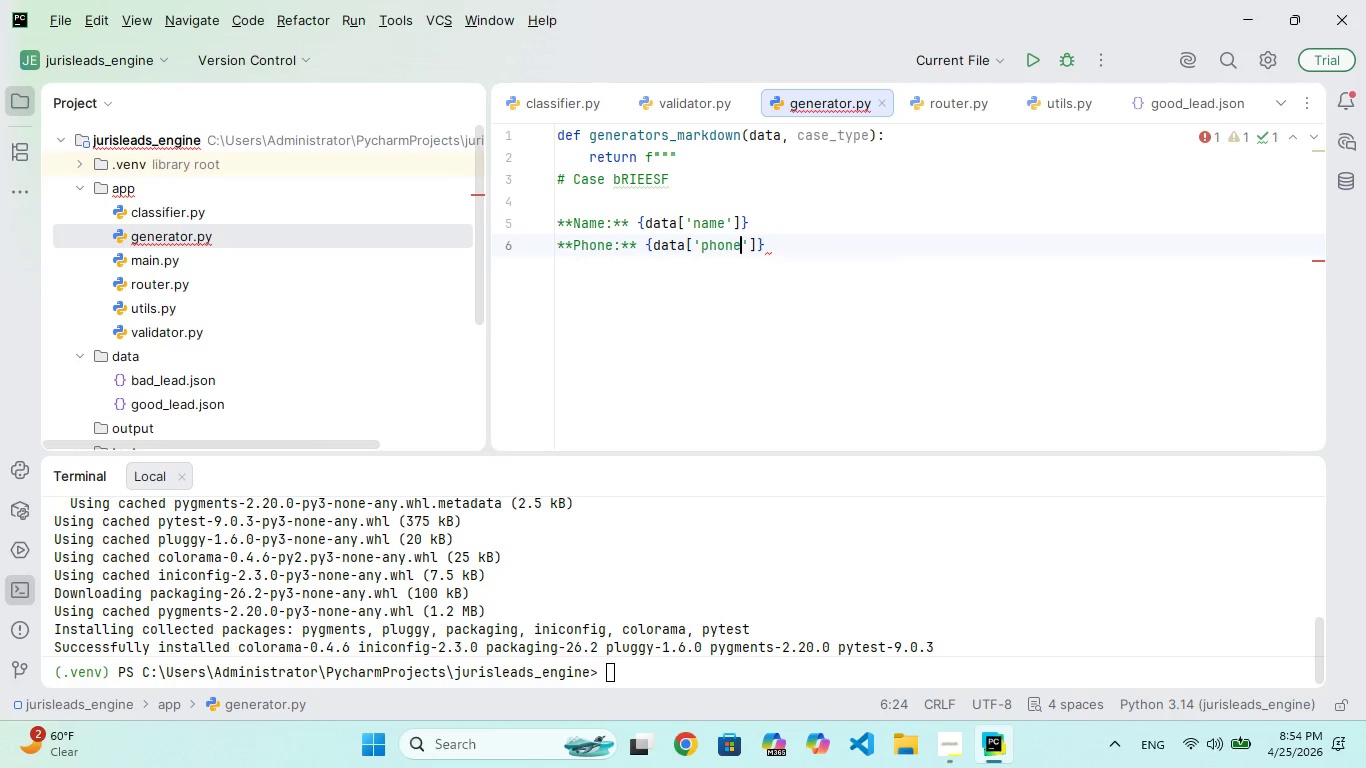 
key(ArrowRight)
 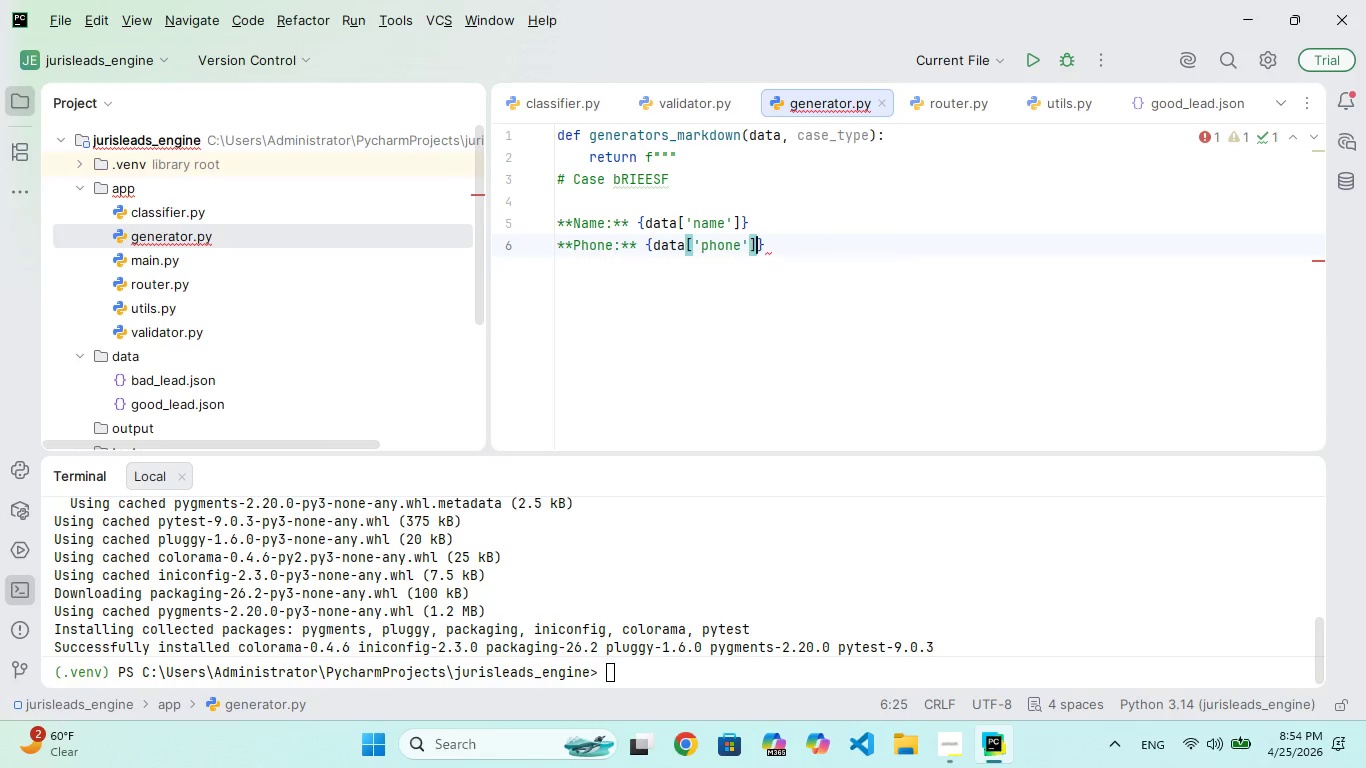 
key(ArrowRight)
 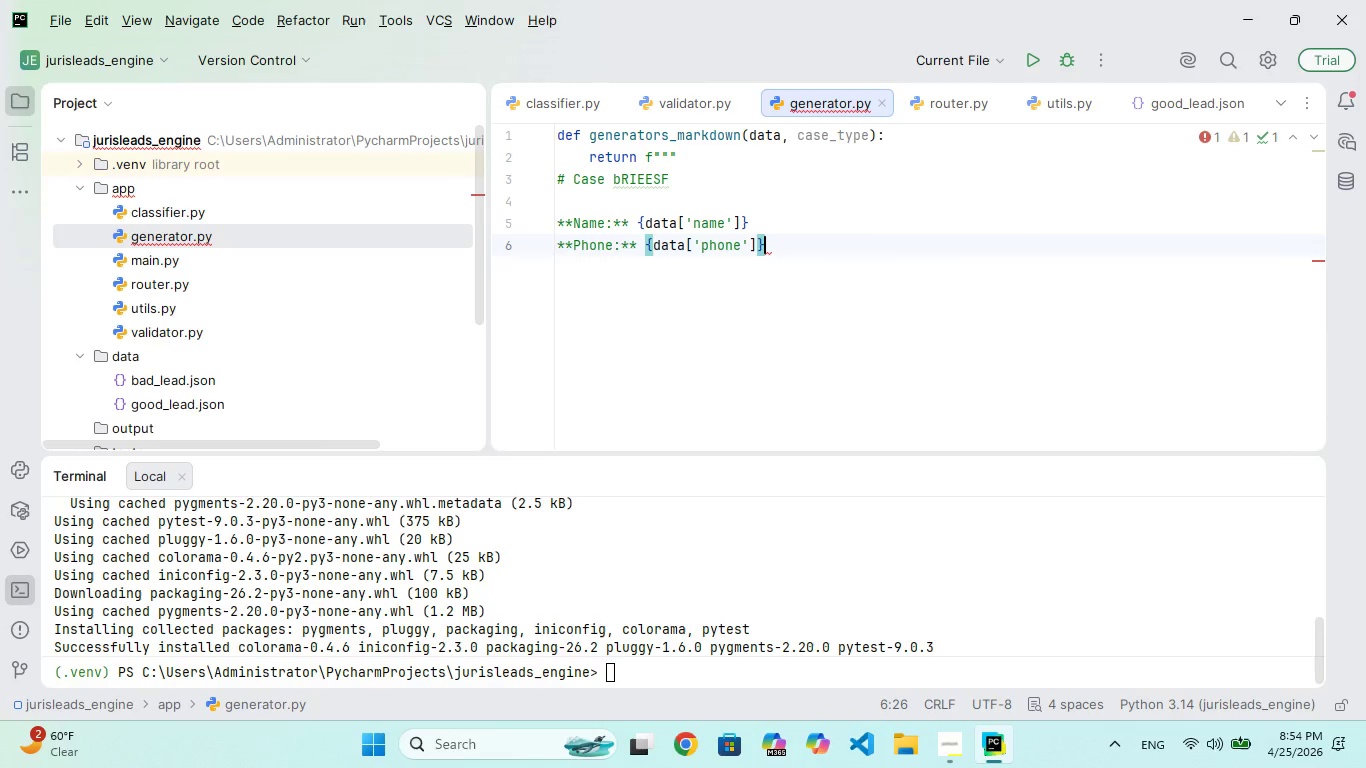 
key(ArrowRight)
 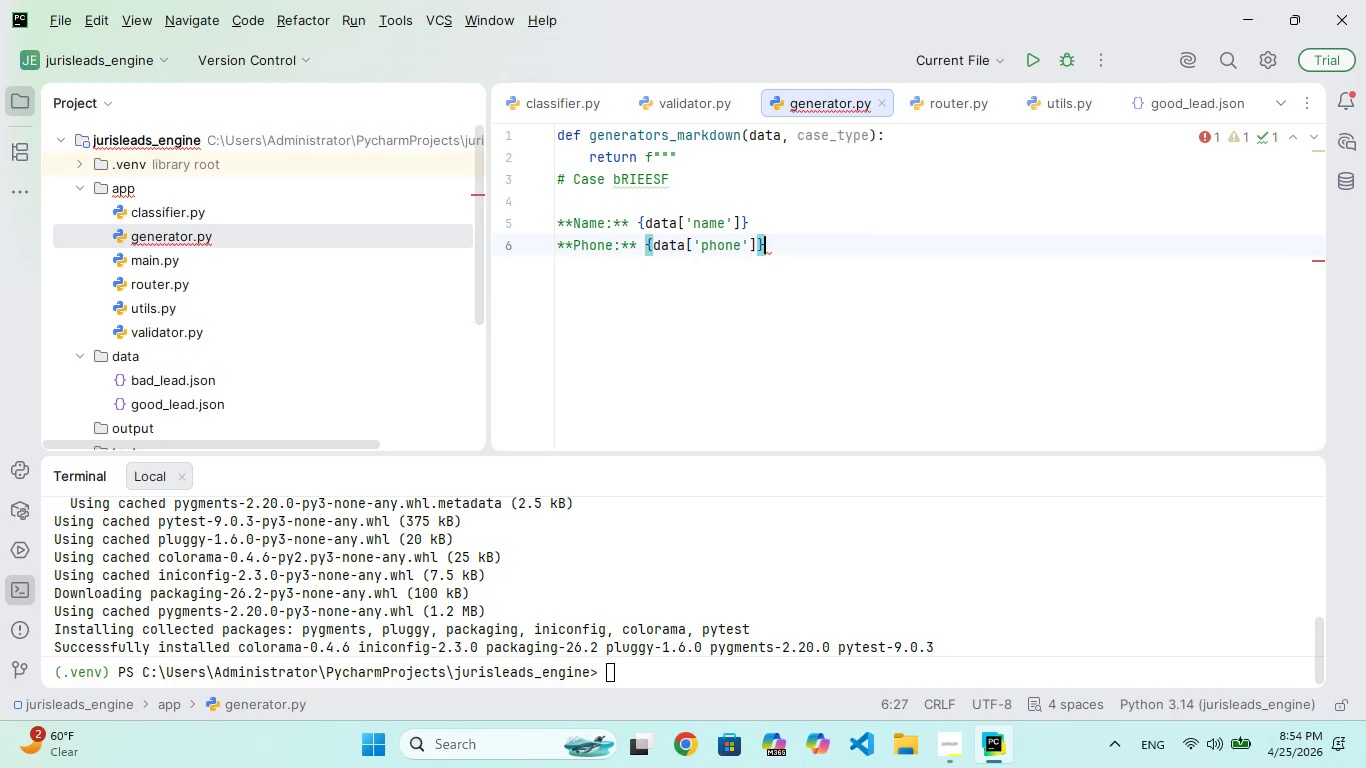 
key(Enter)
 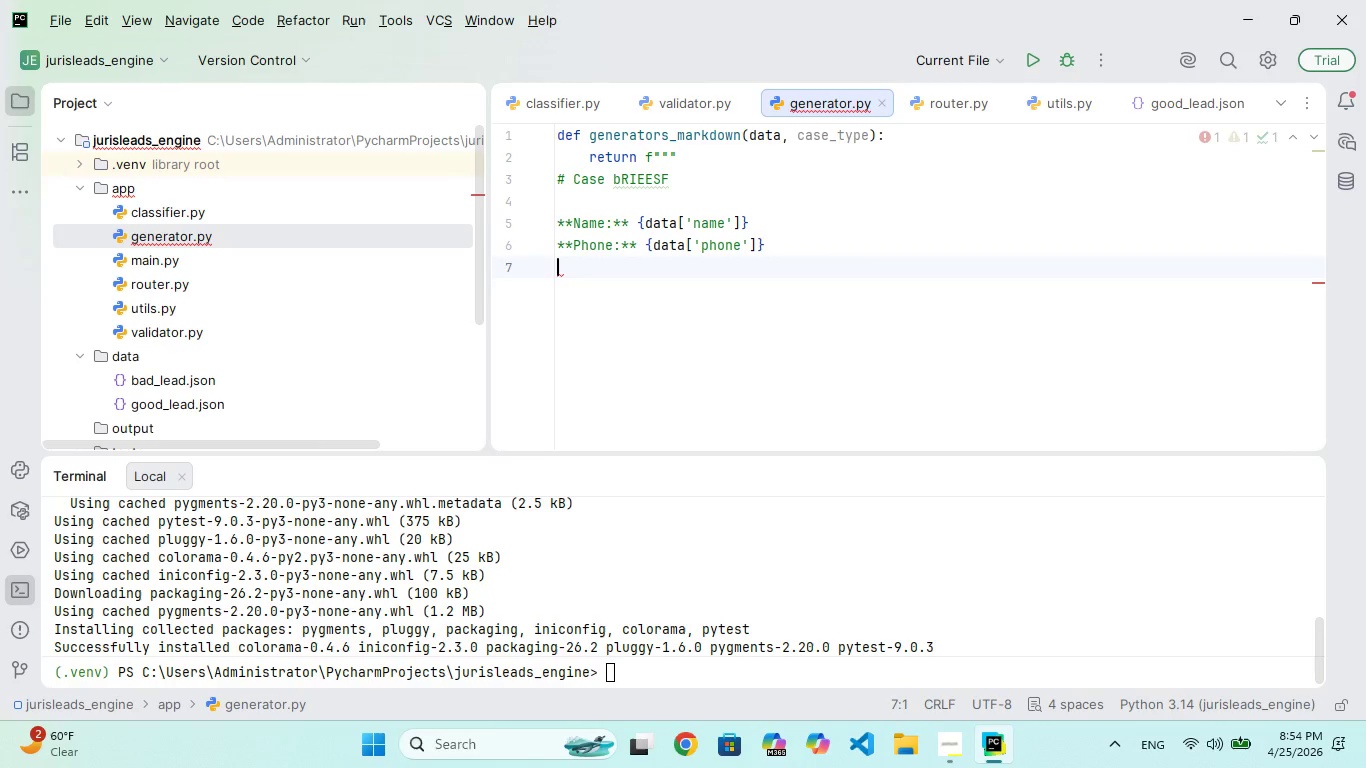 
type(**)
 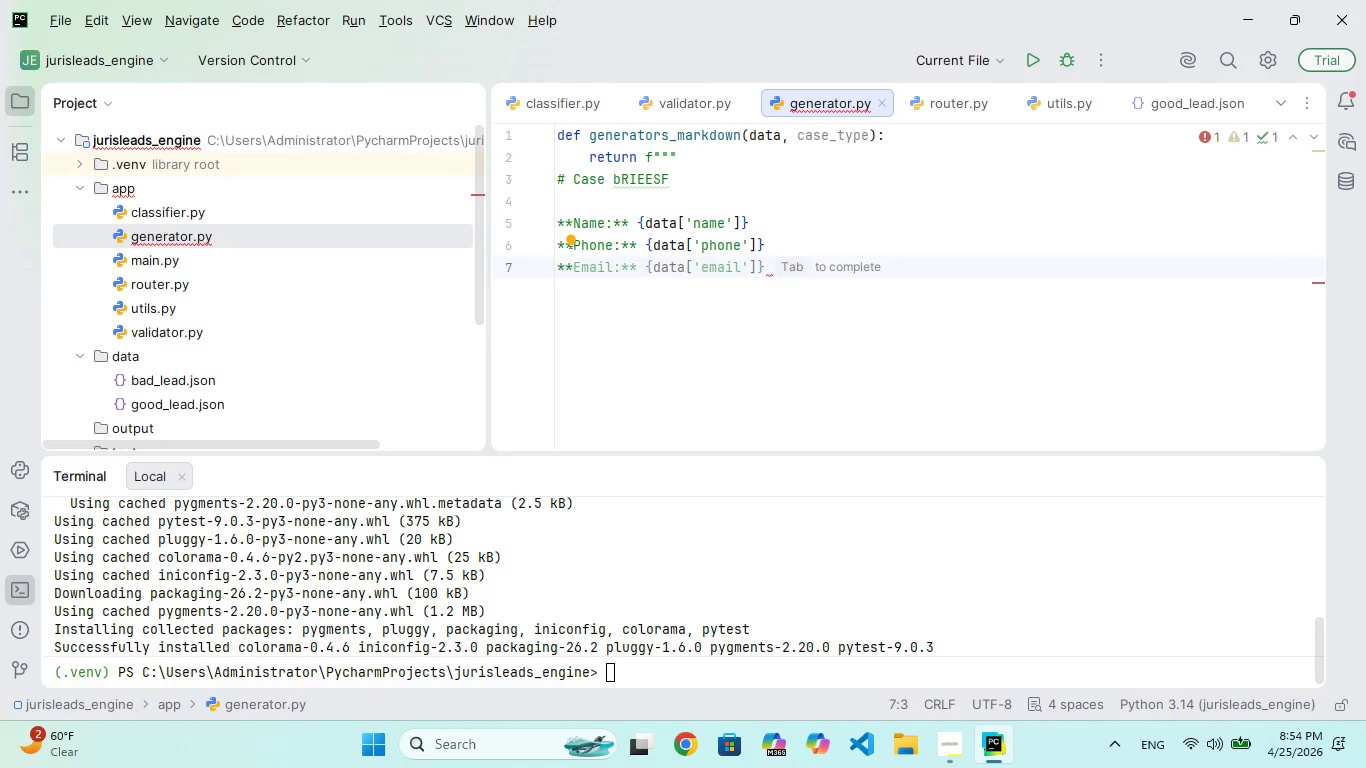 
type(Zip)
key(Backspace)
key(Backspace)
type(IP)
 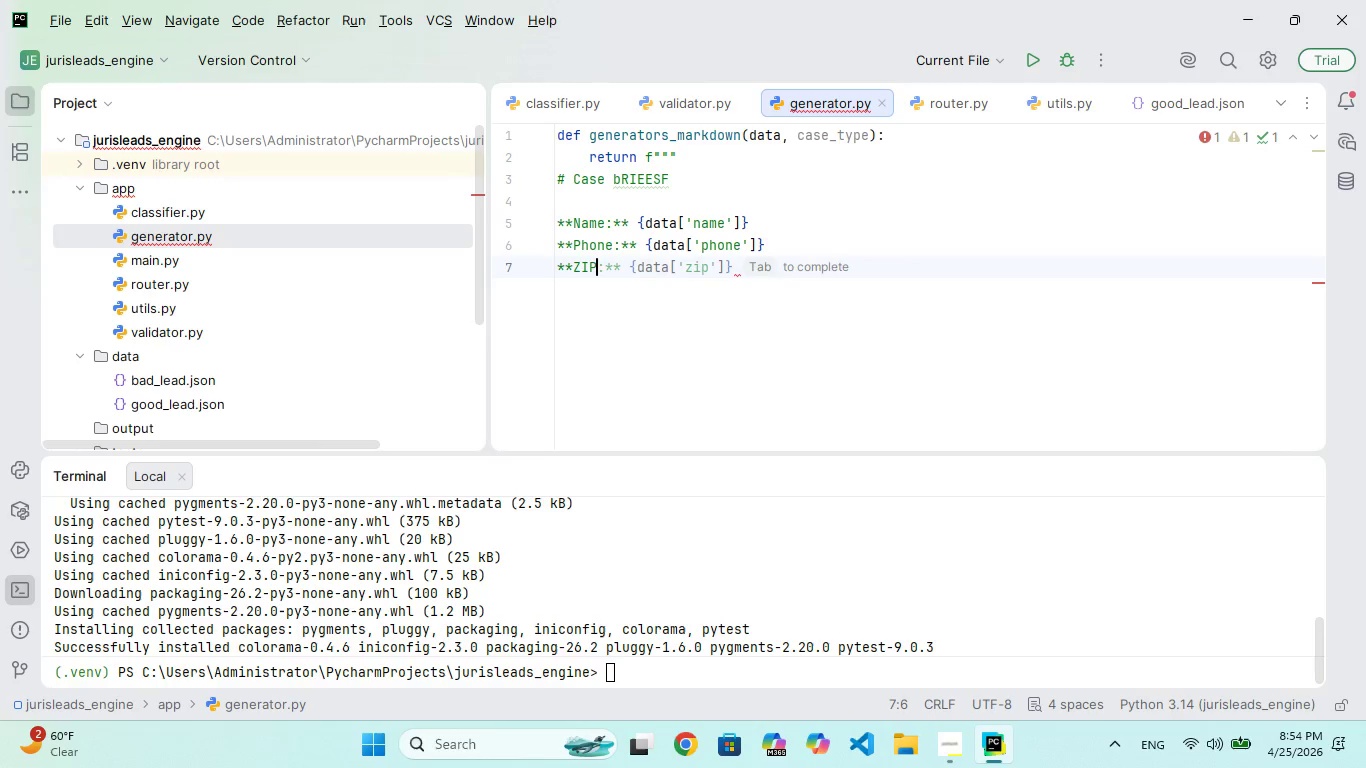 
key(ArrowRight)
 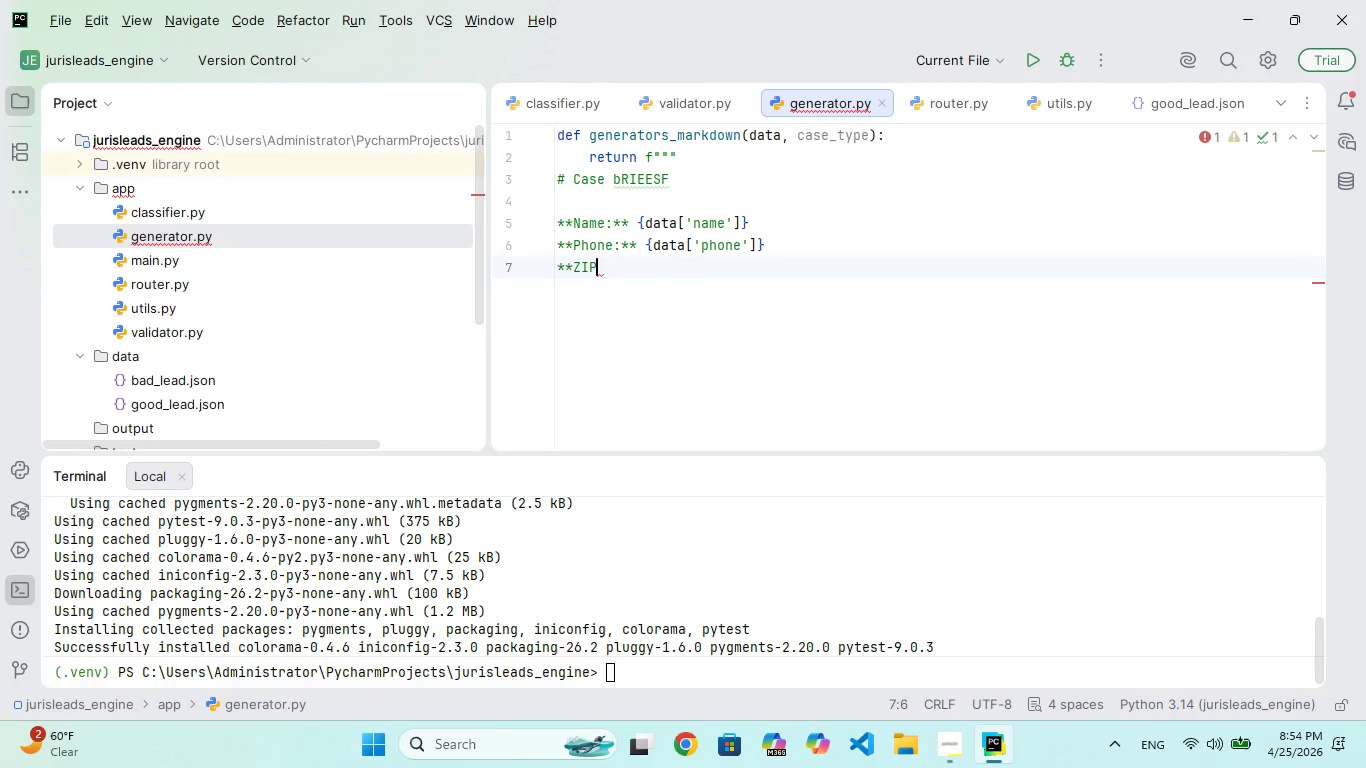 
type(:** {data['zp)
 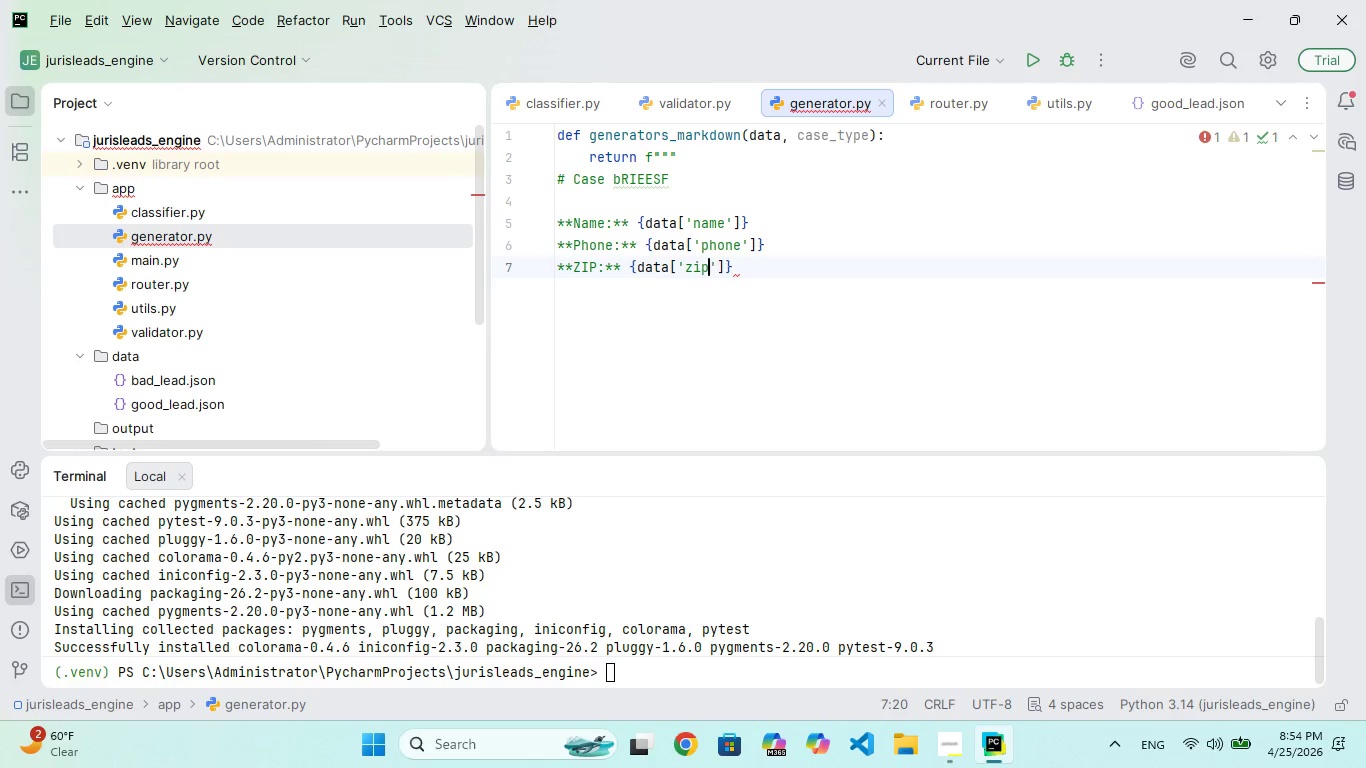 
 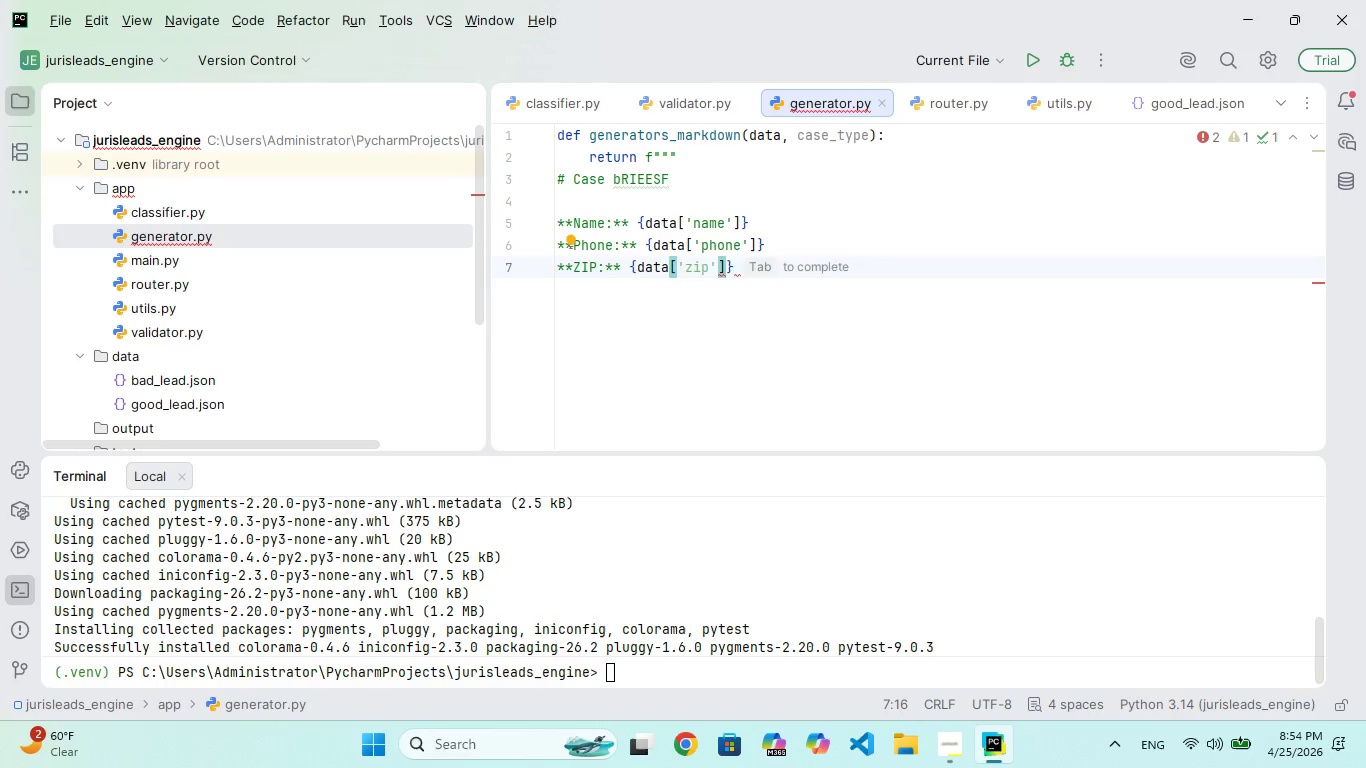 
hold_key(key=I, duration=0.36)
 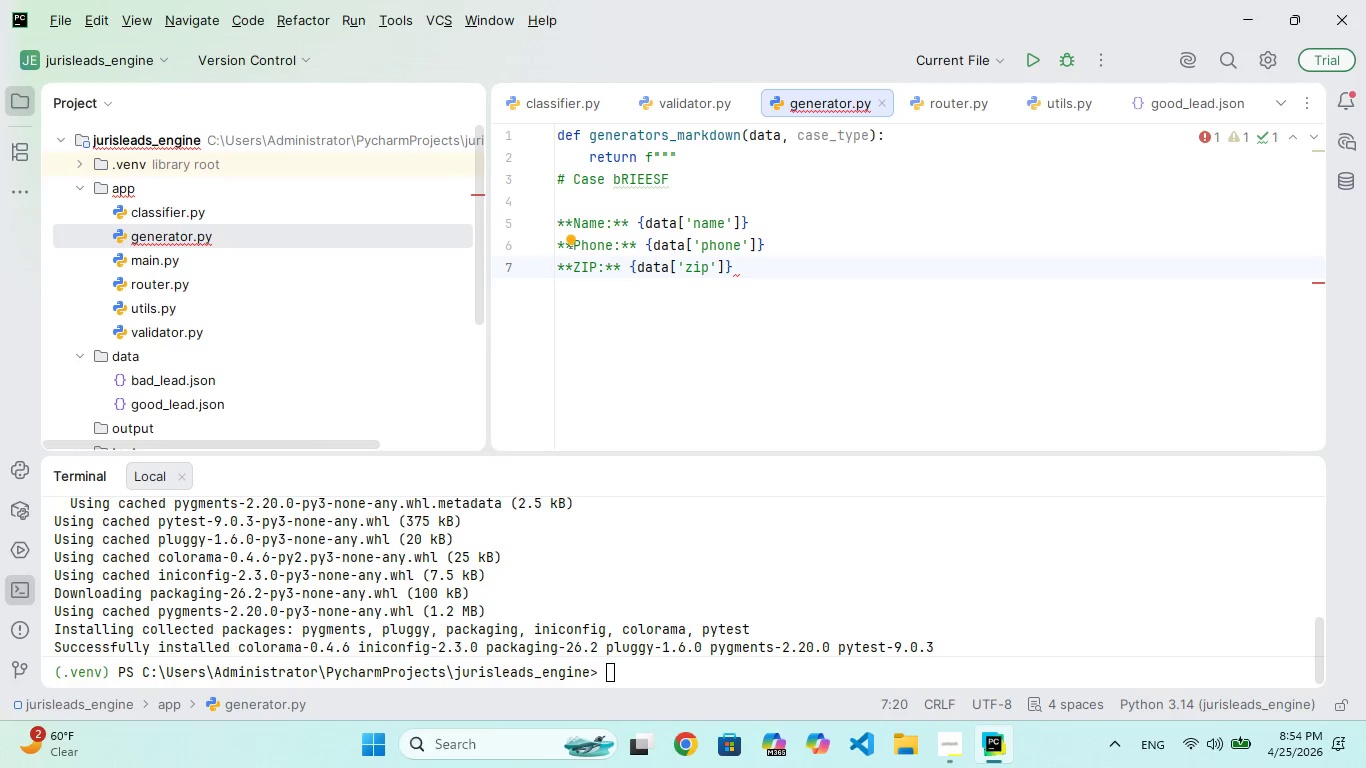 
key(ArrowRight)
 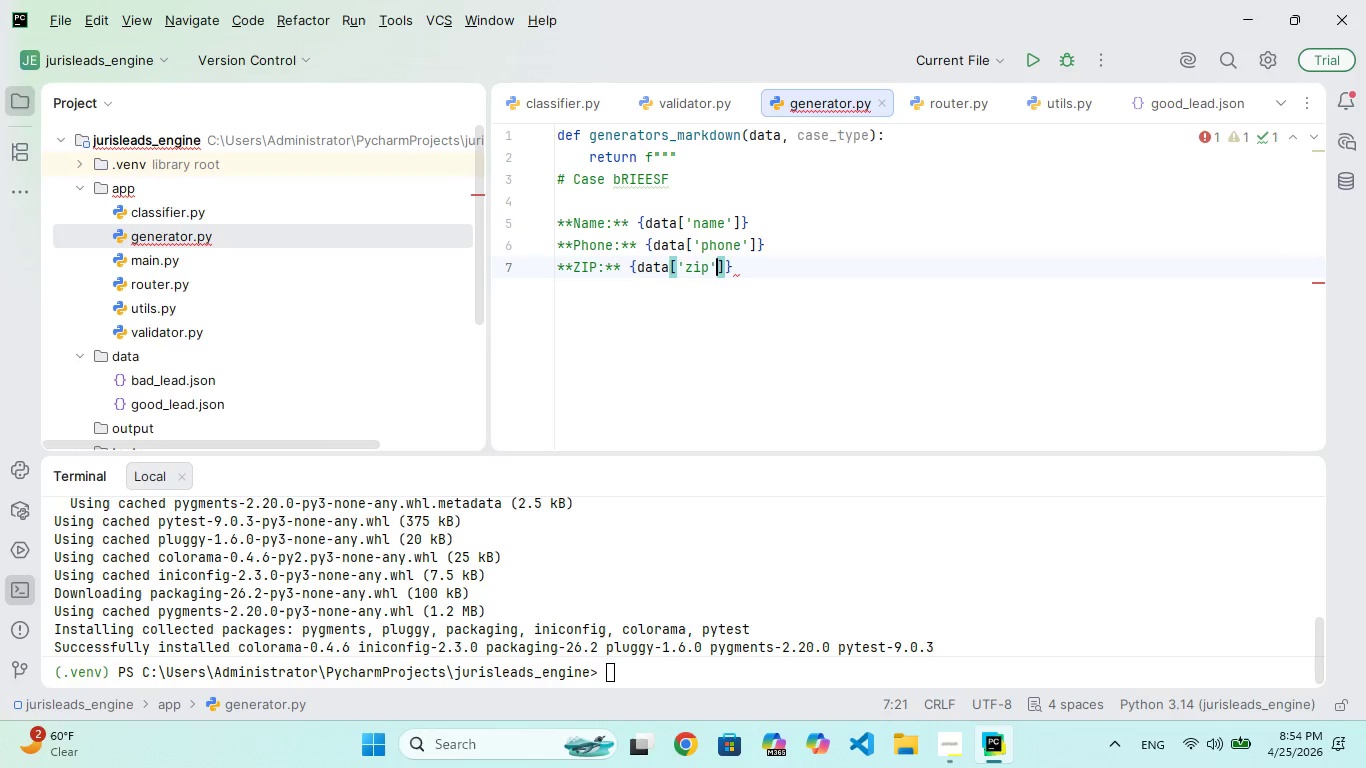 
key(ArrowRight)
 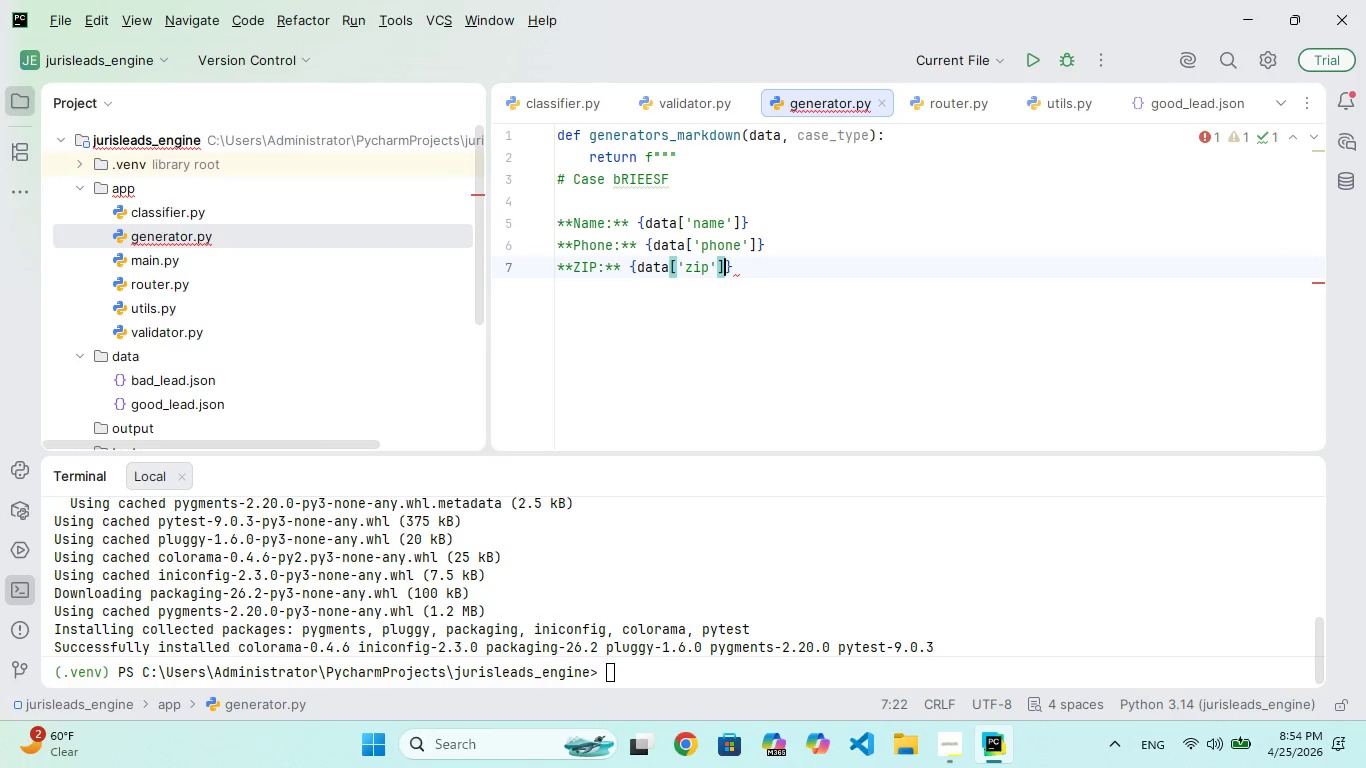 
key(ArrowRight)
 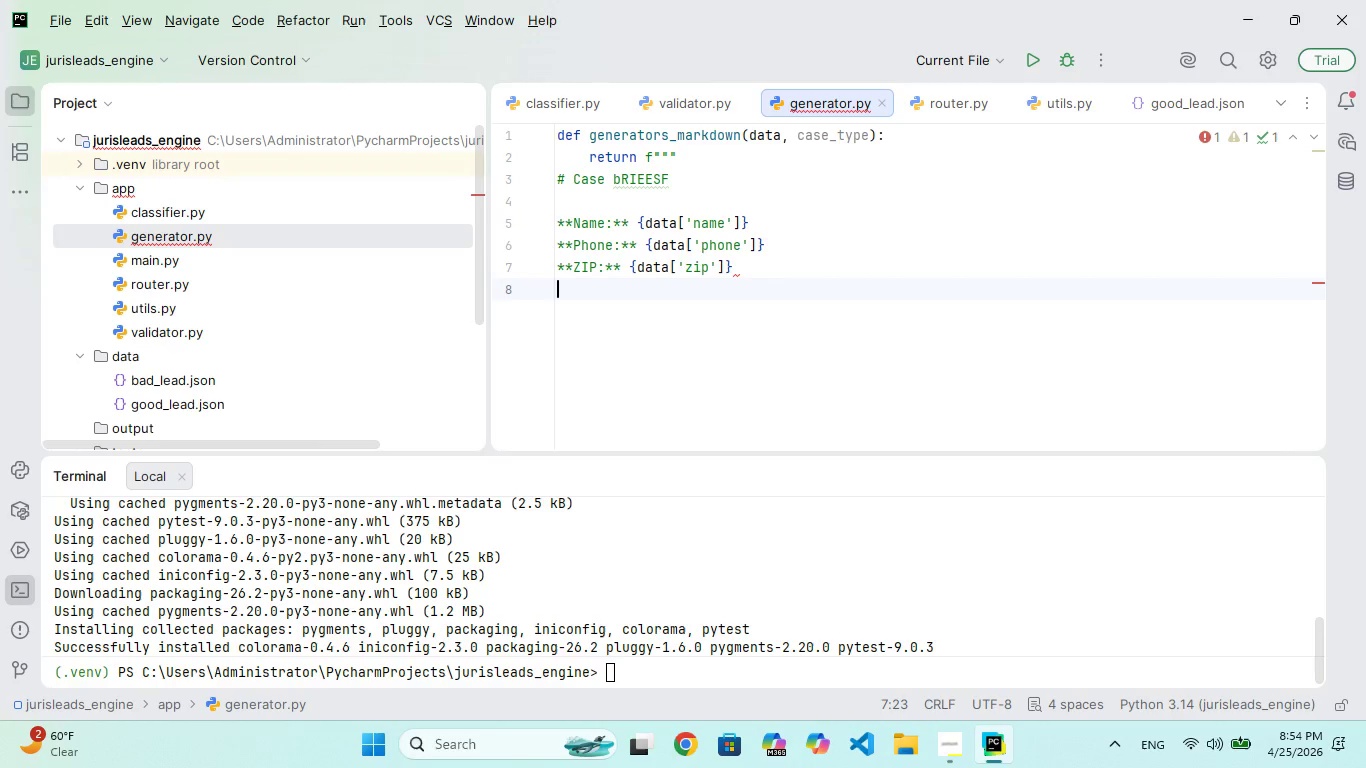 
key(Enter)
 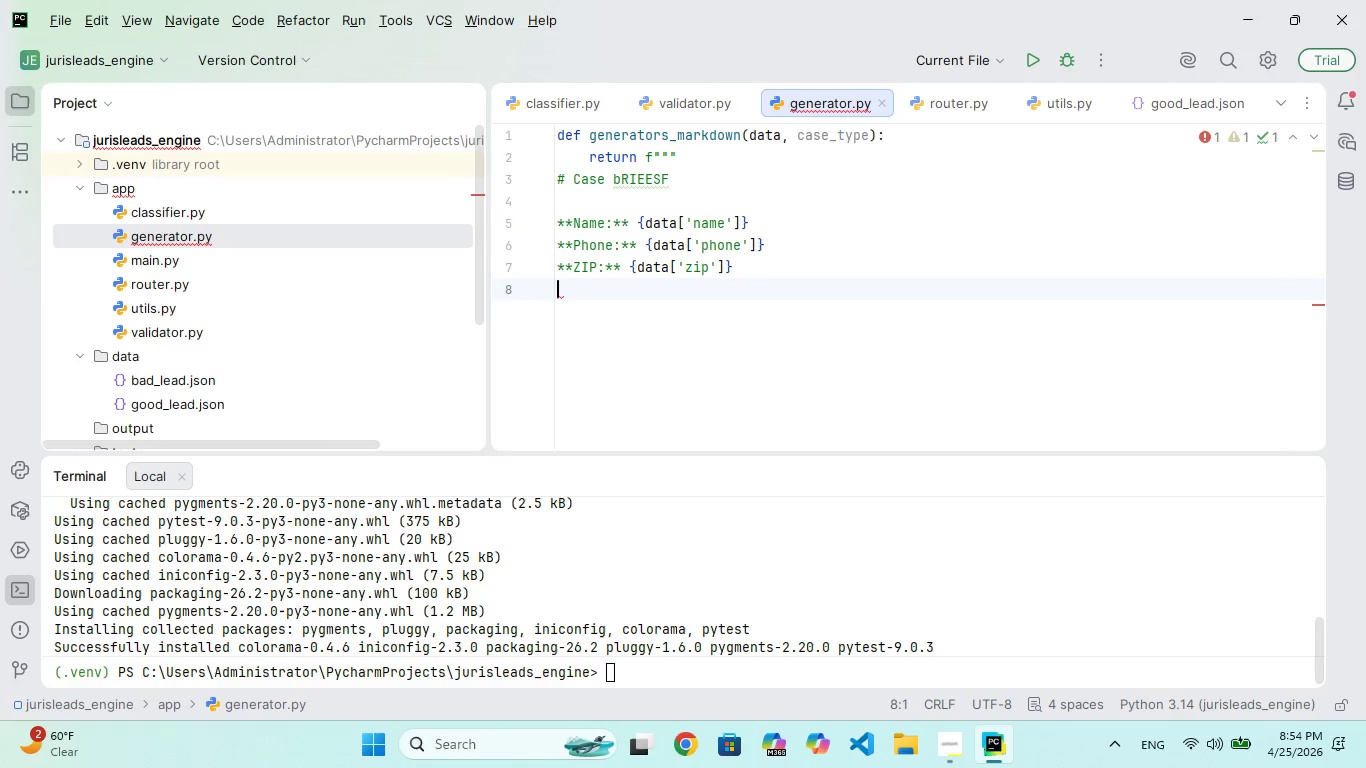 
type(**Case Type)
 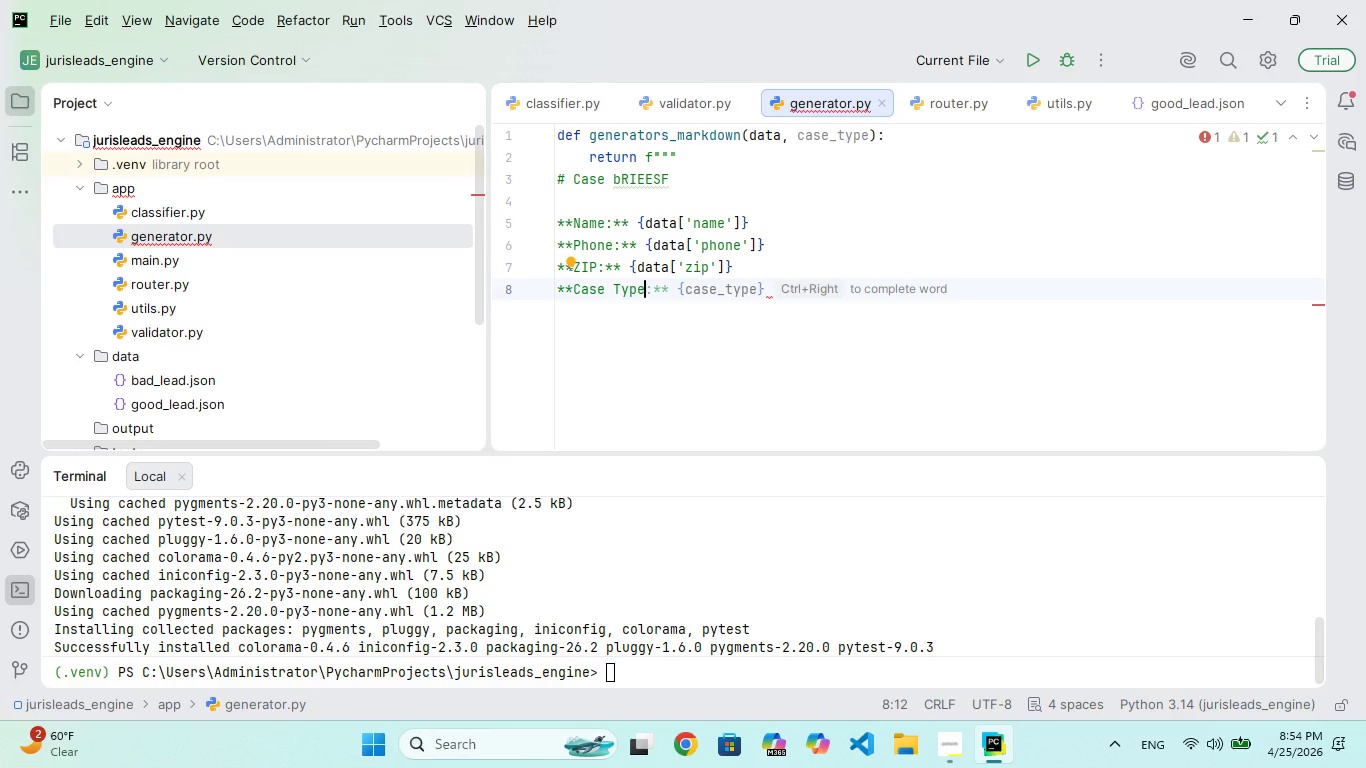 
key(ArrowRight)
 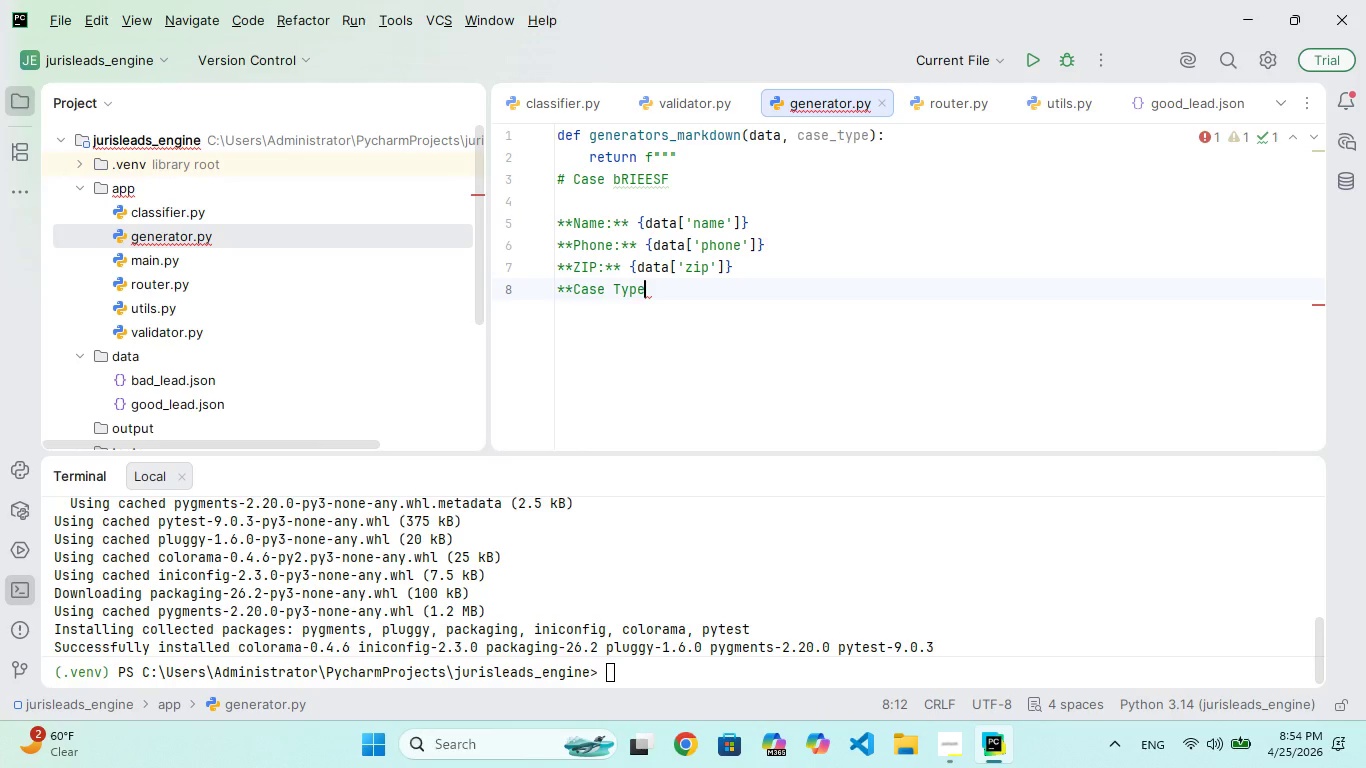 
type(:** {case_type)
 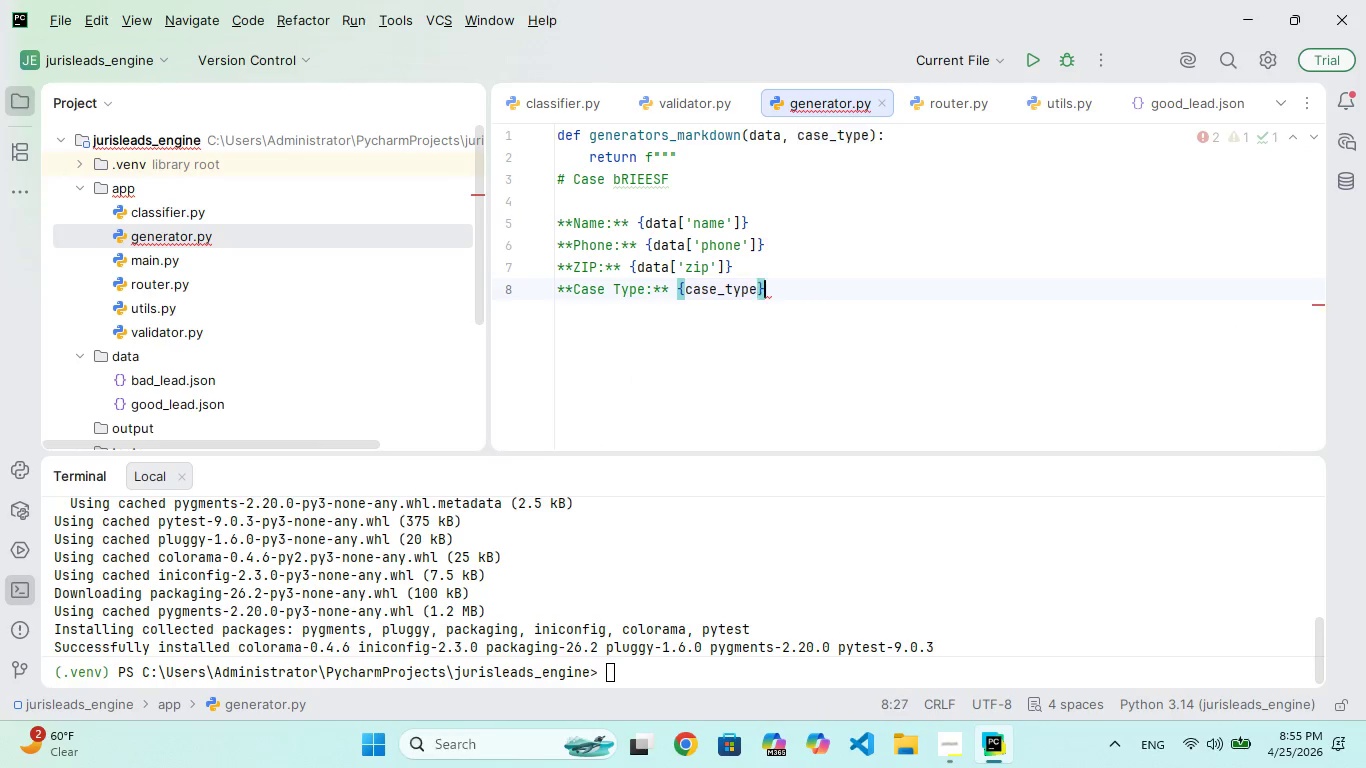 
 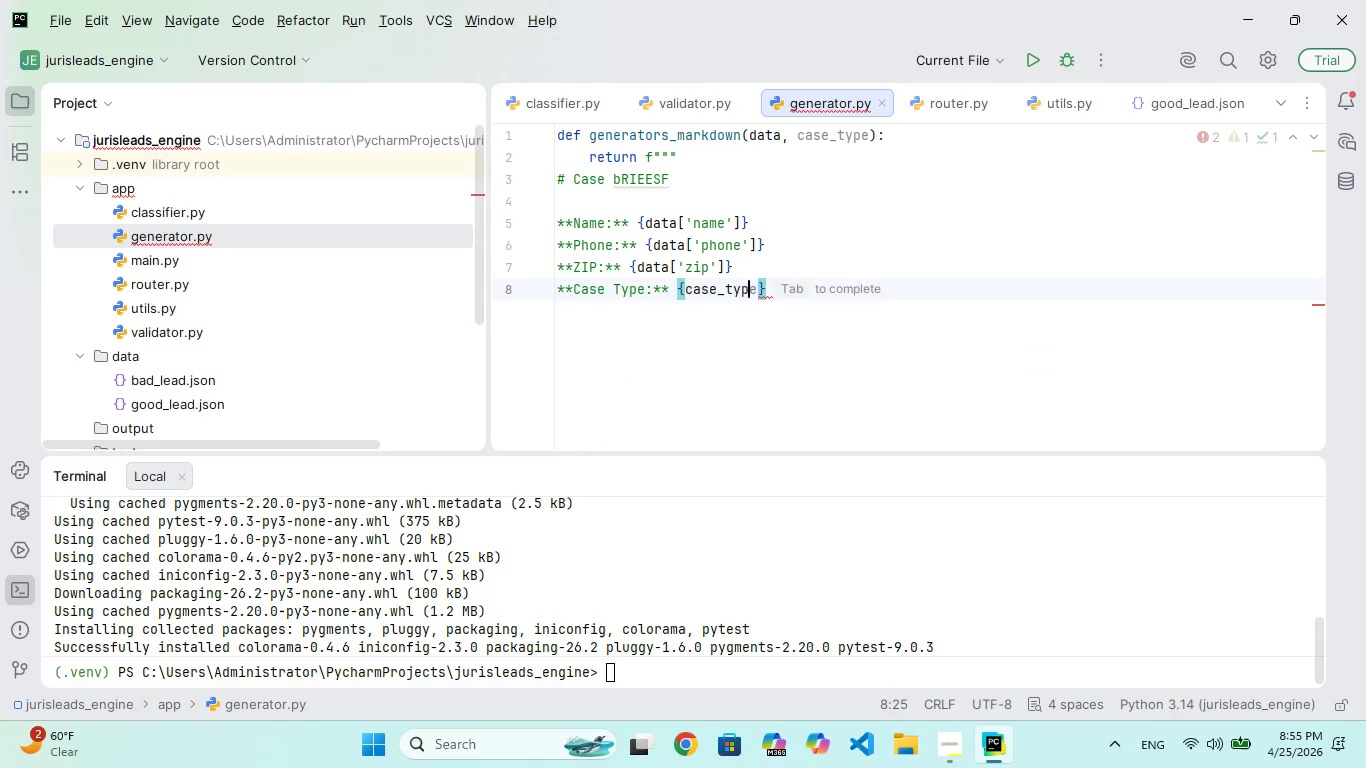 
key(ArrowRight)
 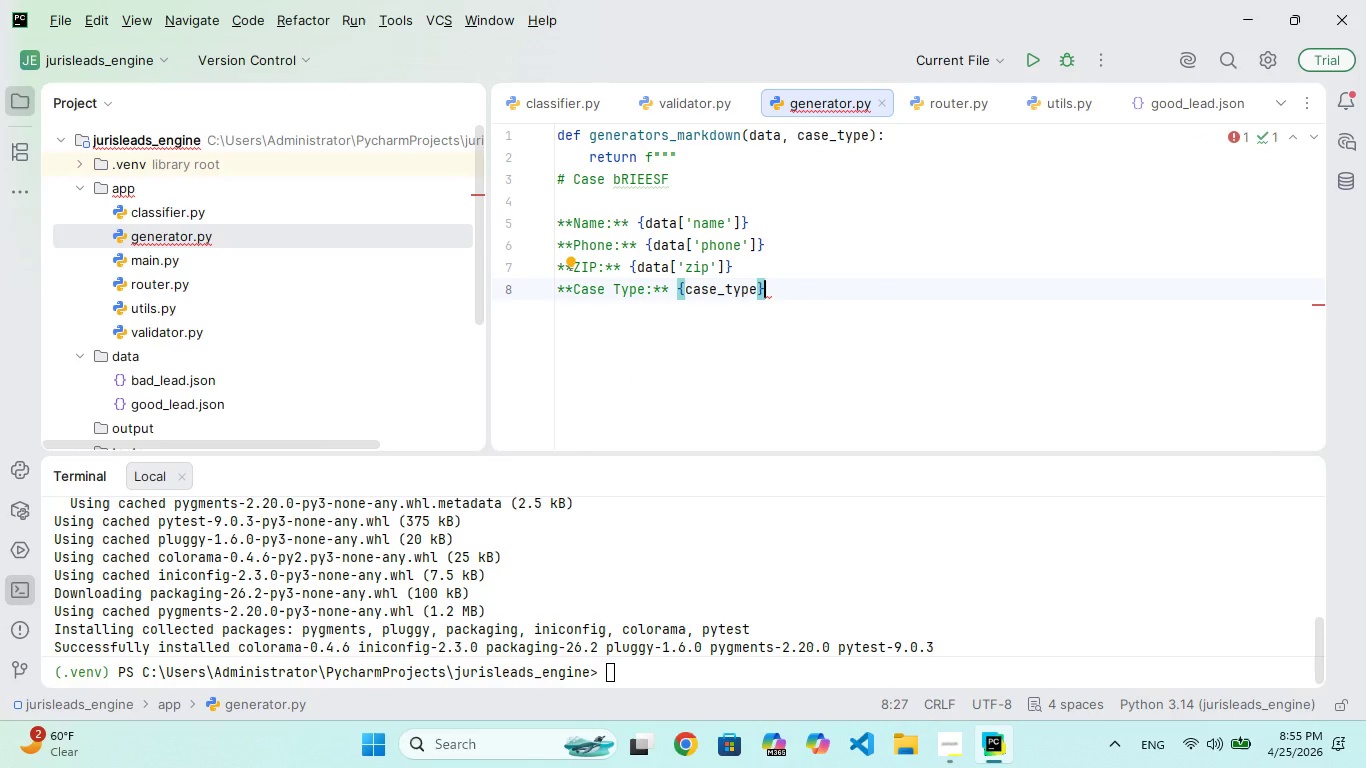 
key(Enter)
 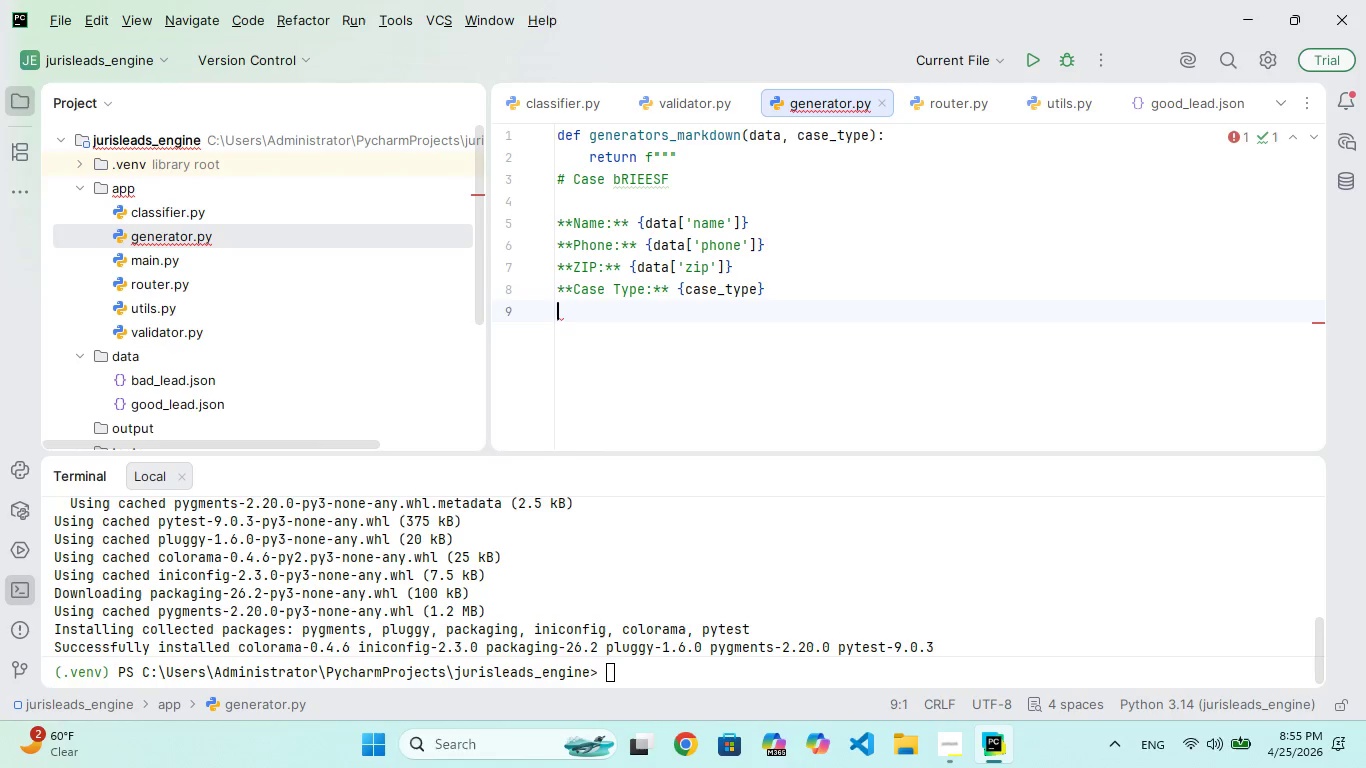 
type(*Urgency)
 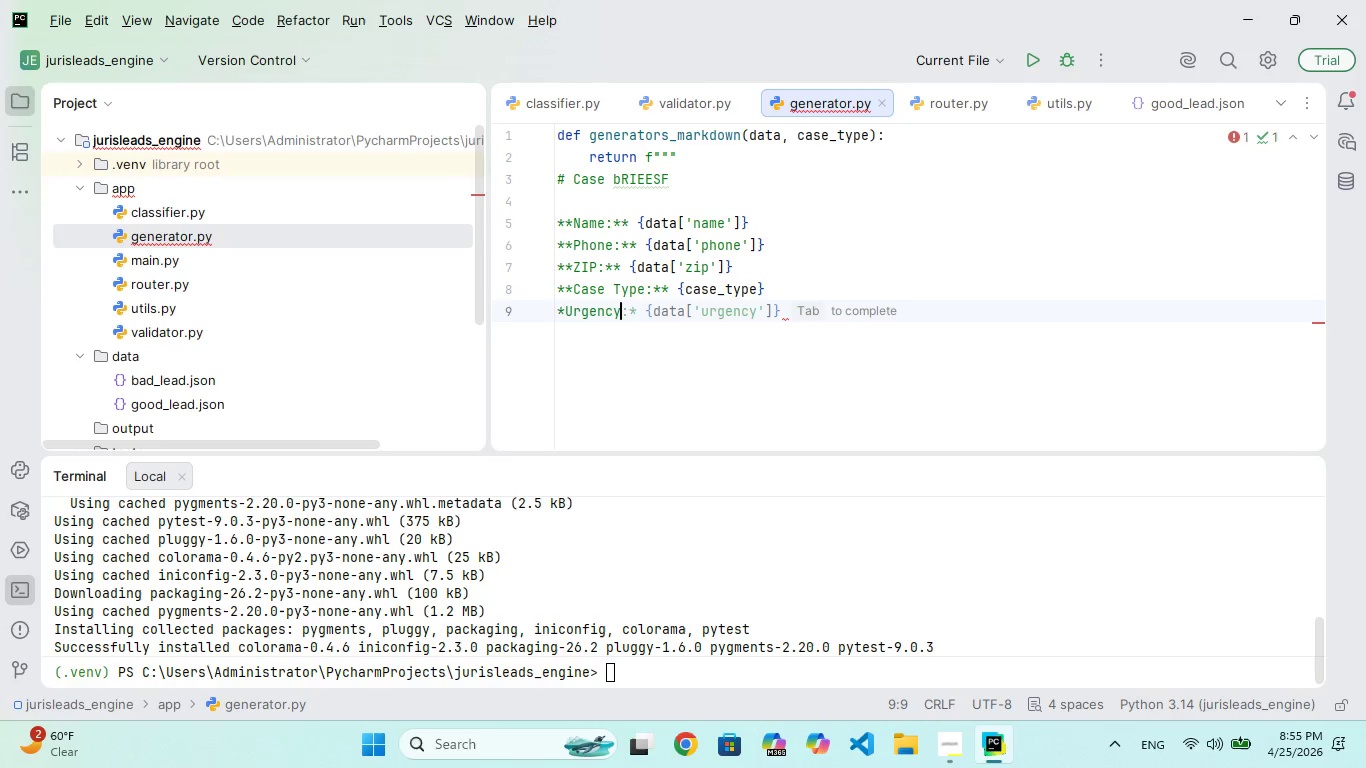 
key(ArrowRight)
 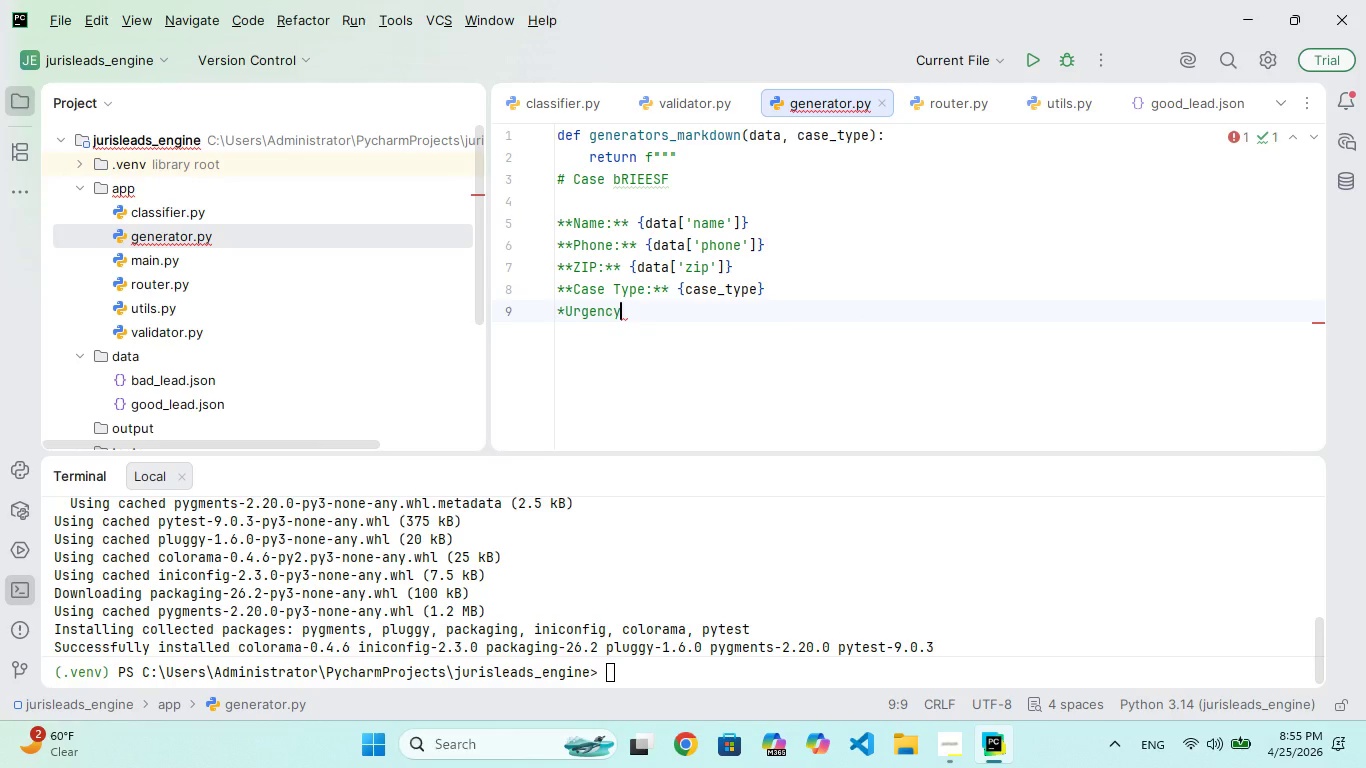 
type(:** {dat)
 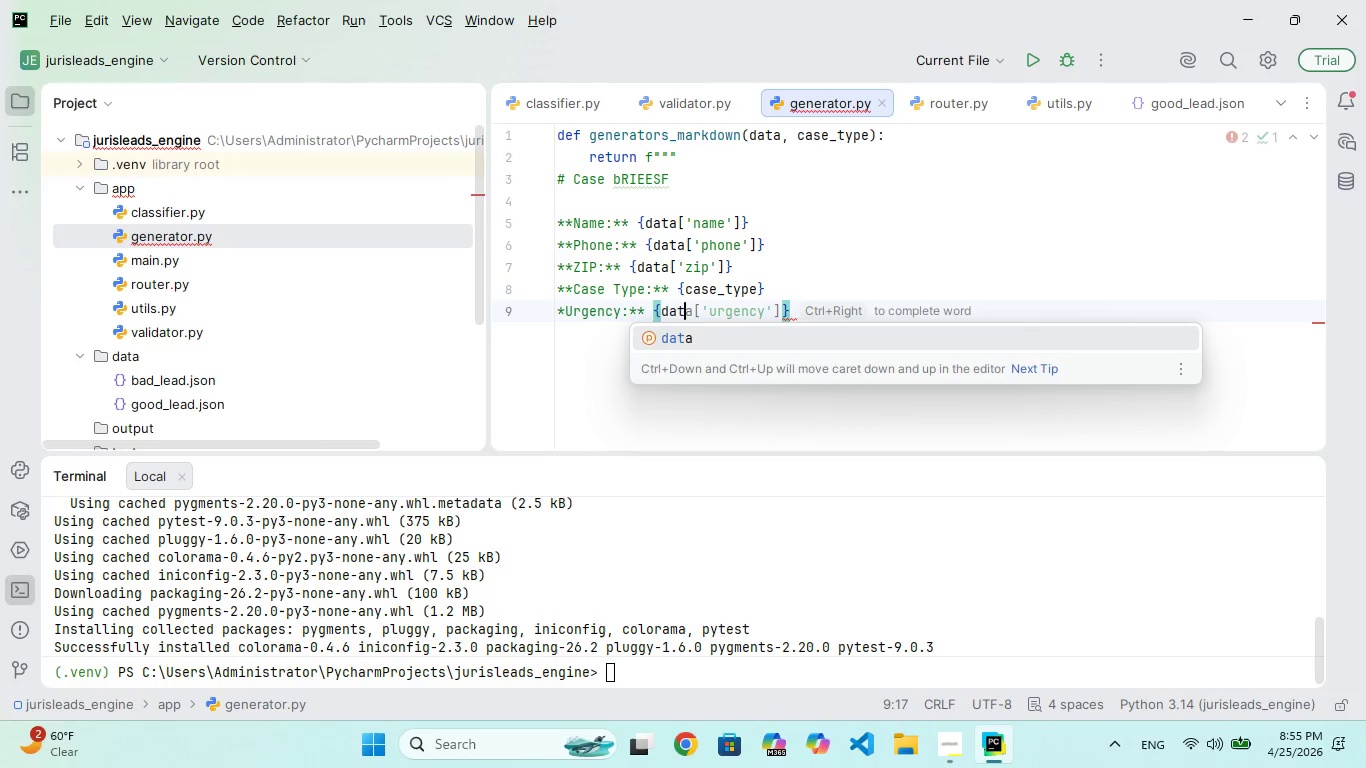 
key(Enter)
 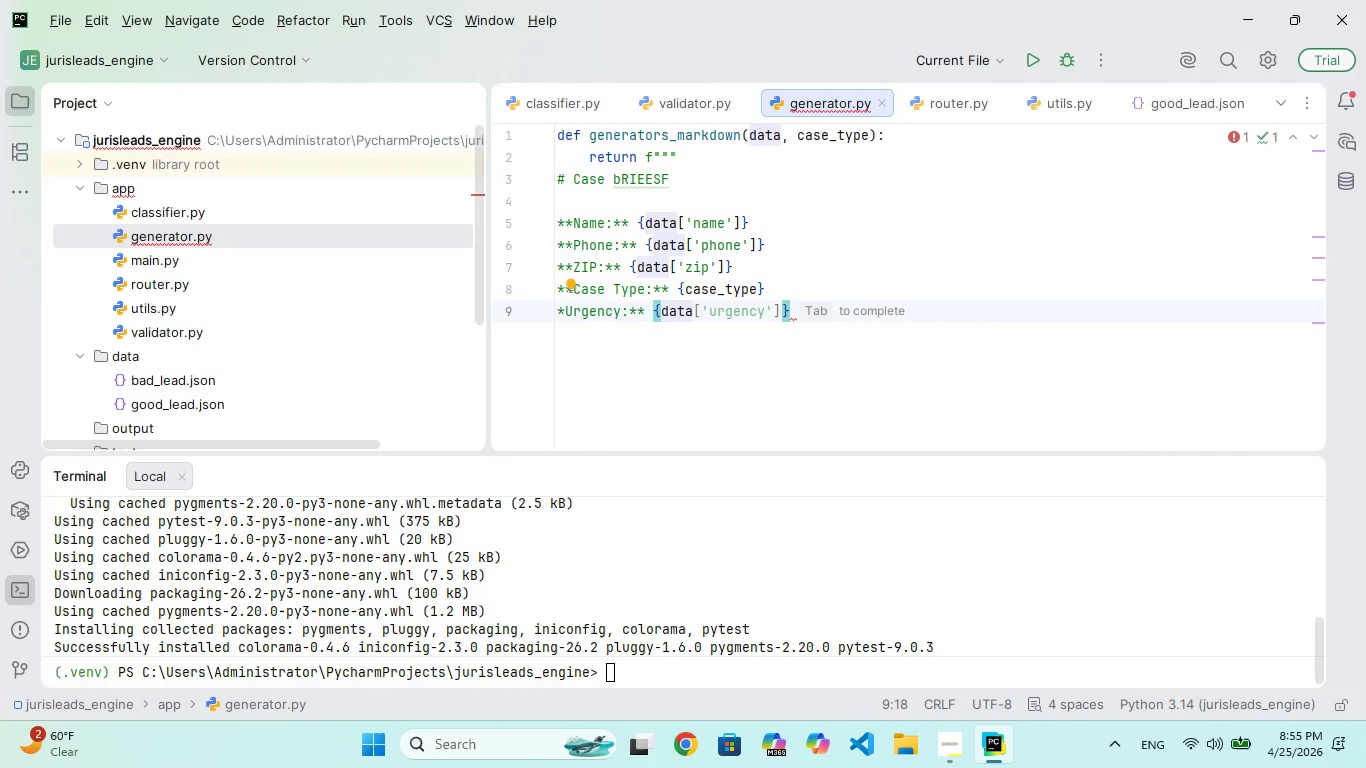 
hold_key(key=ShiftRight, duration=0.33)
 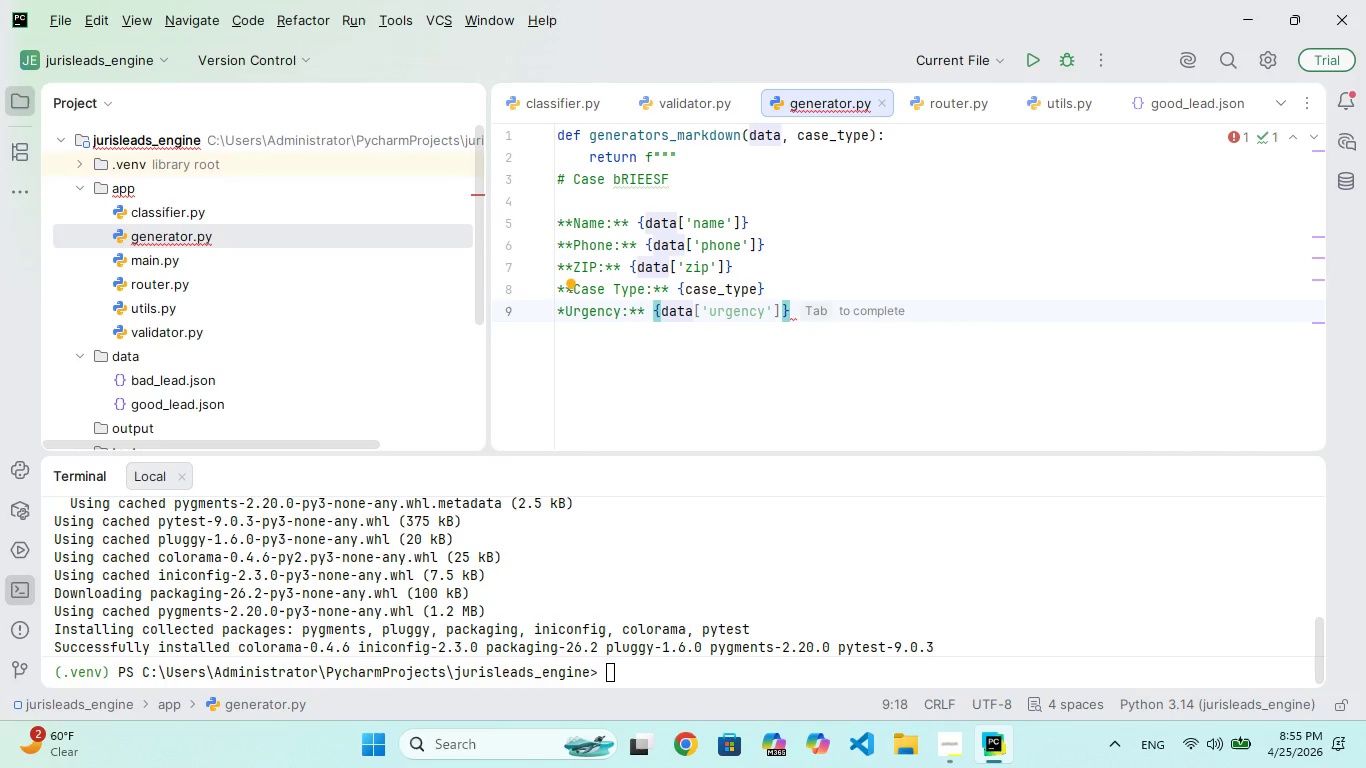 
type(['urgency)
 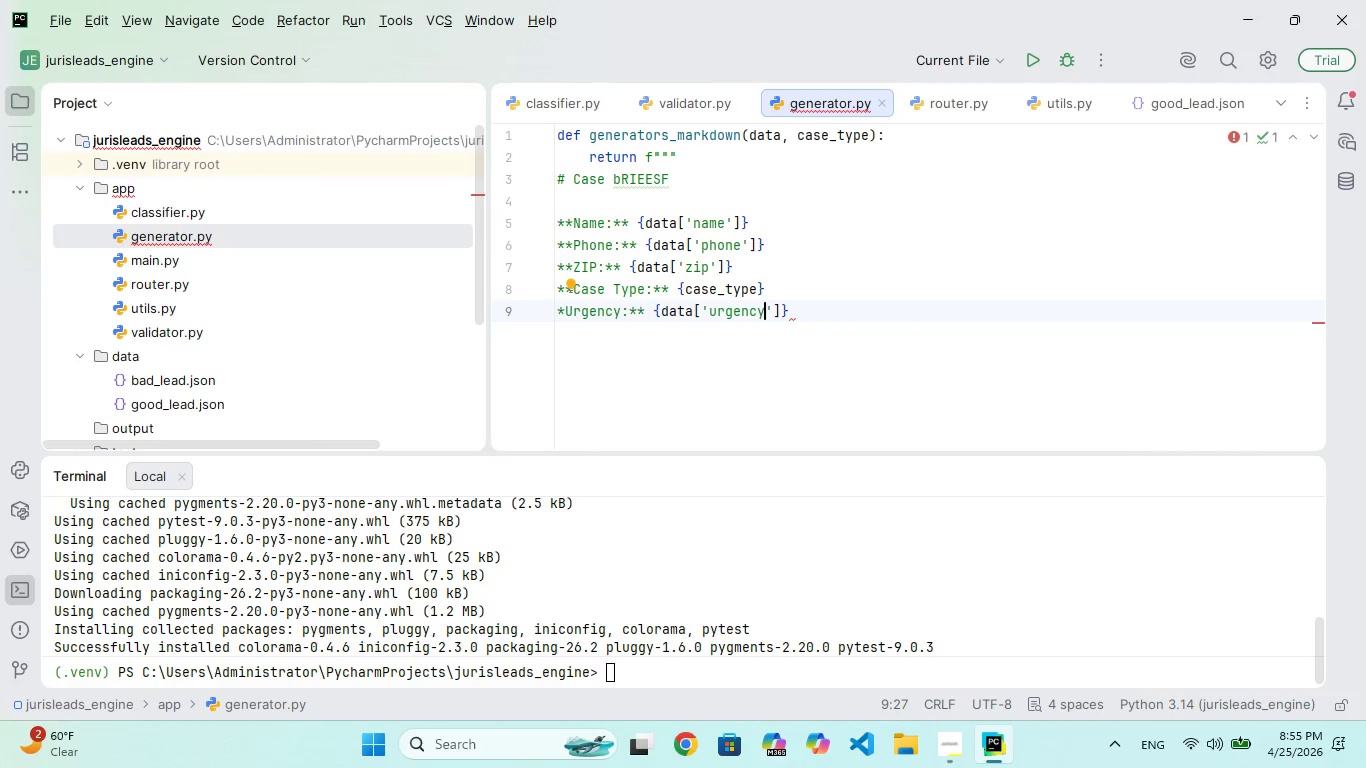 
key(ArrowRight)
 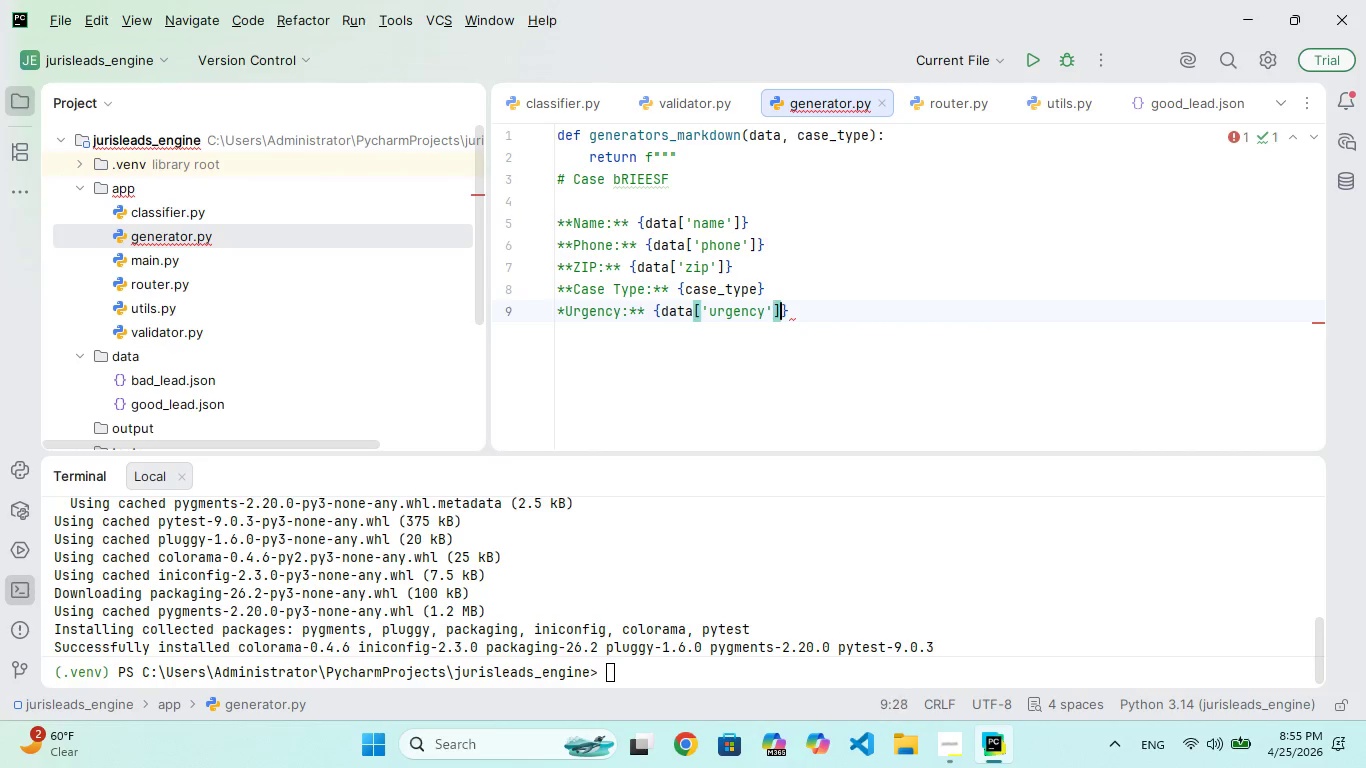 
key(ArrowRight)
 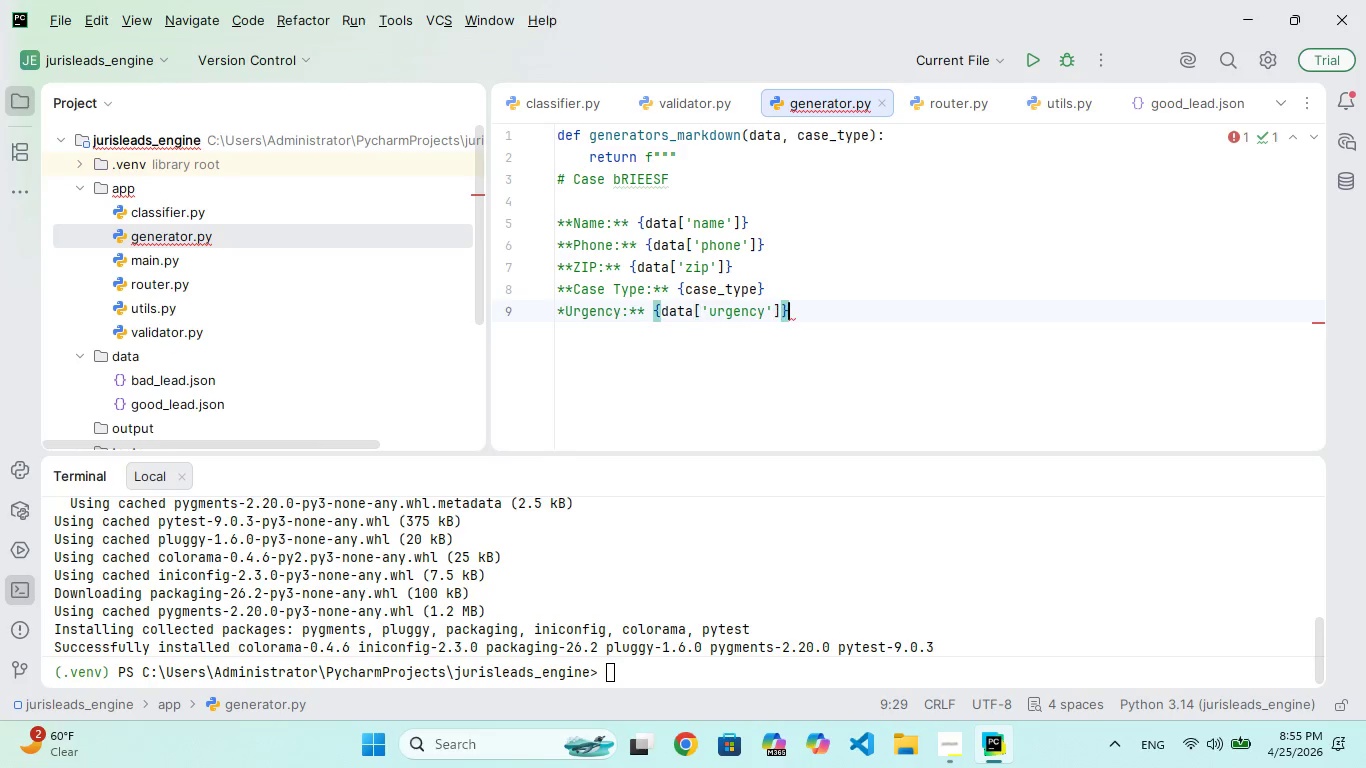 
key(ArrowRight)
 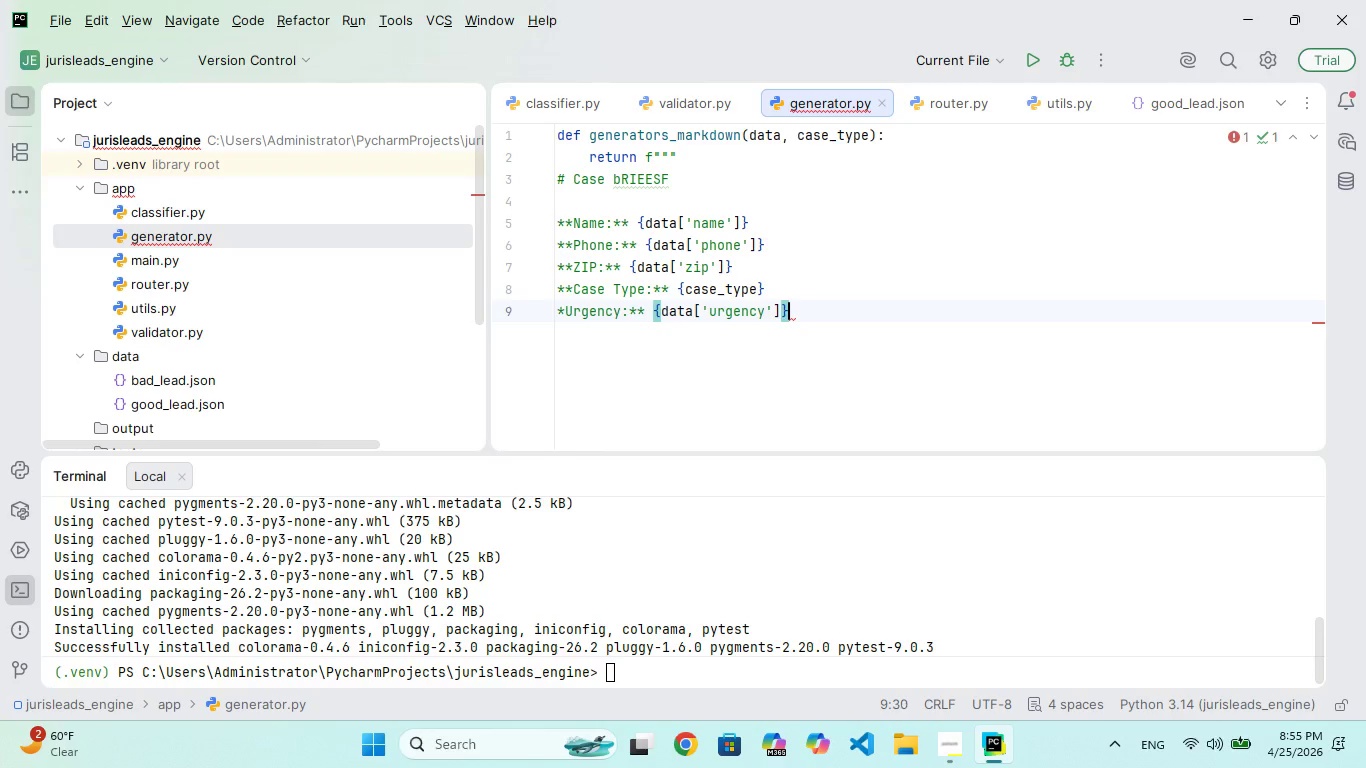 
key(ArrowRight)
 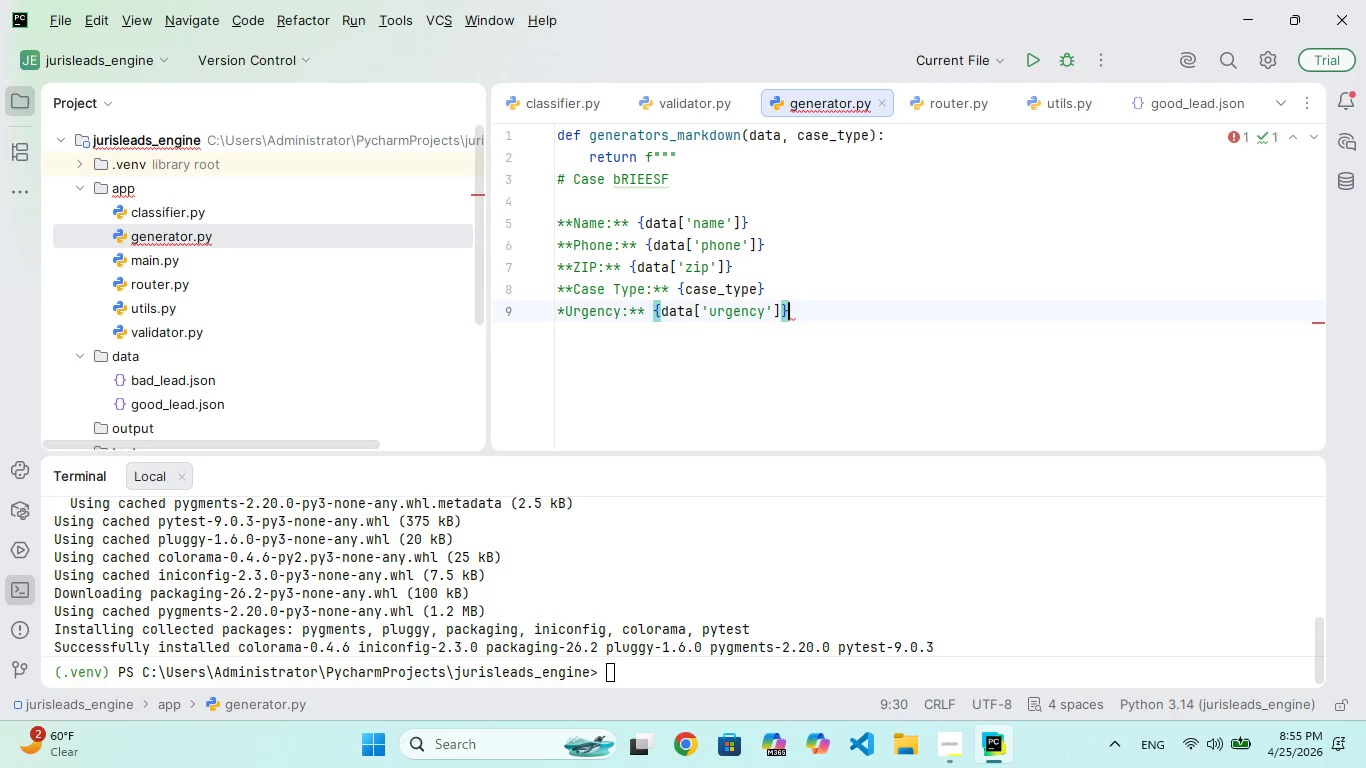 
key(Enter)
 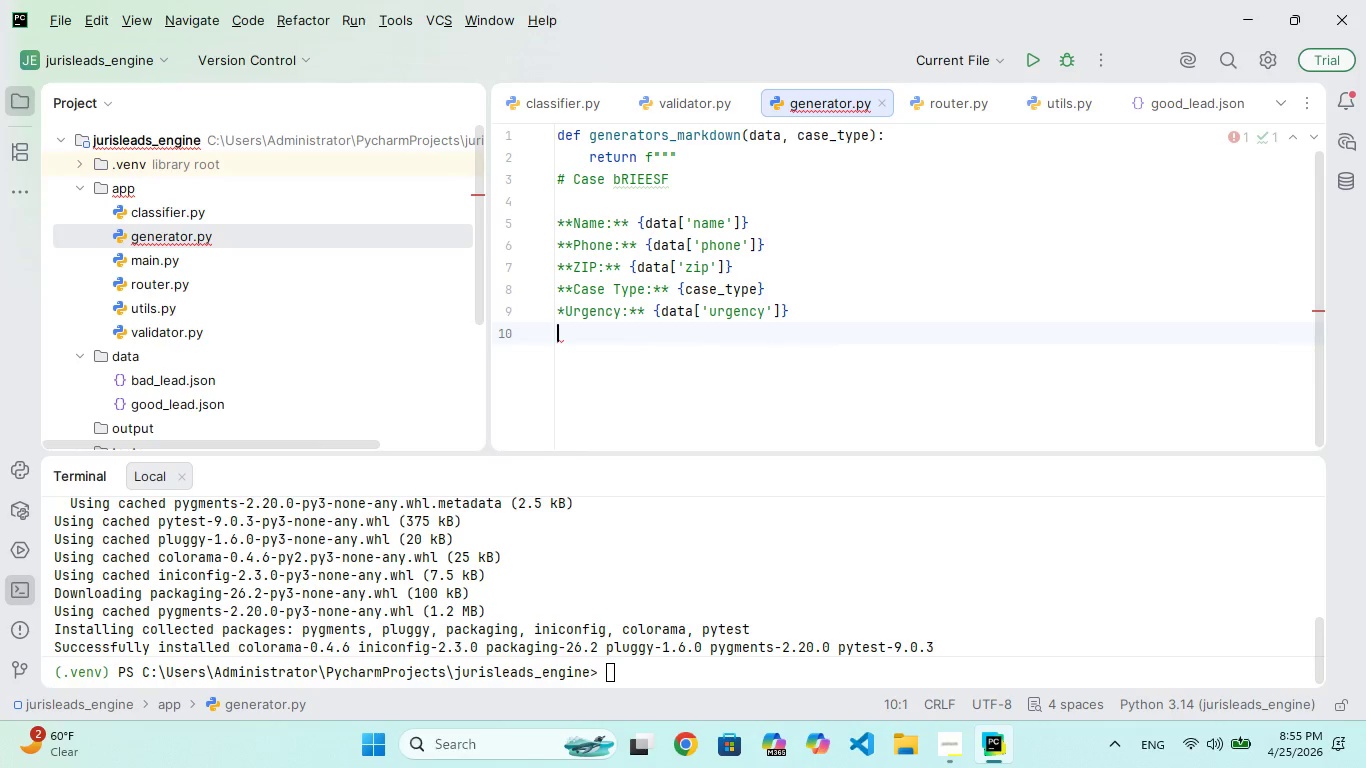 
key(Enter)
 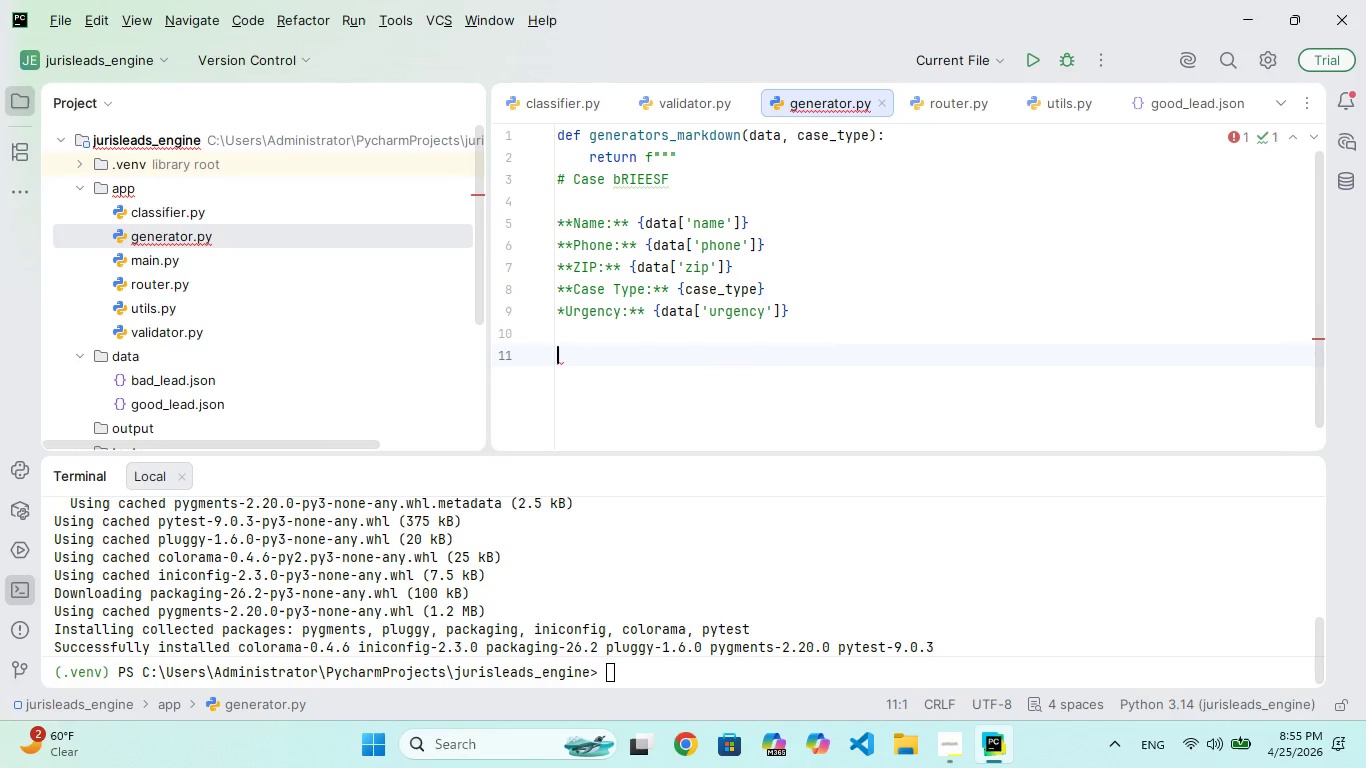 
key(Enter)
 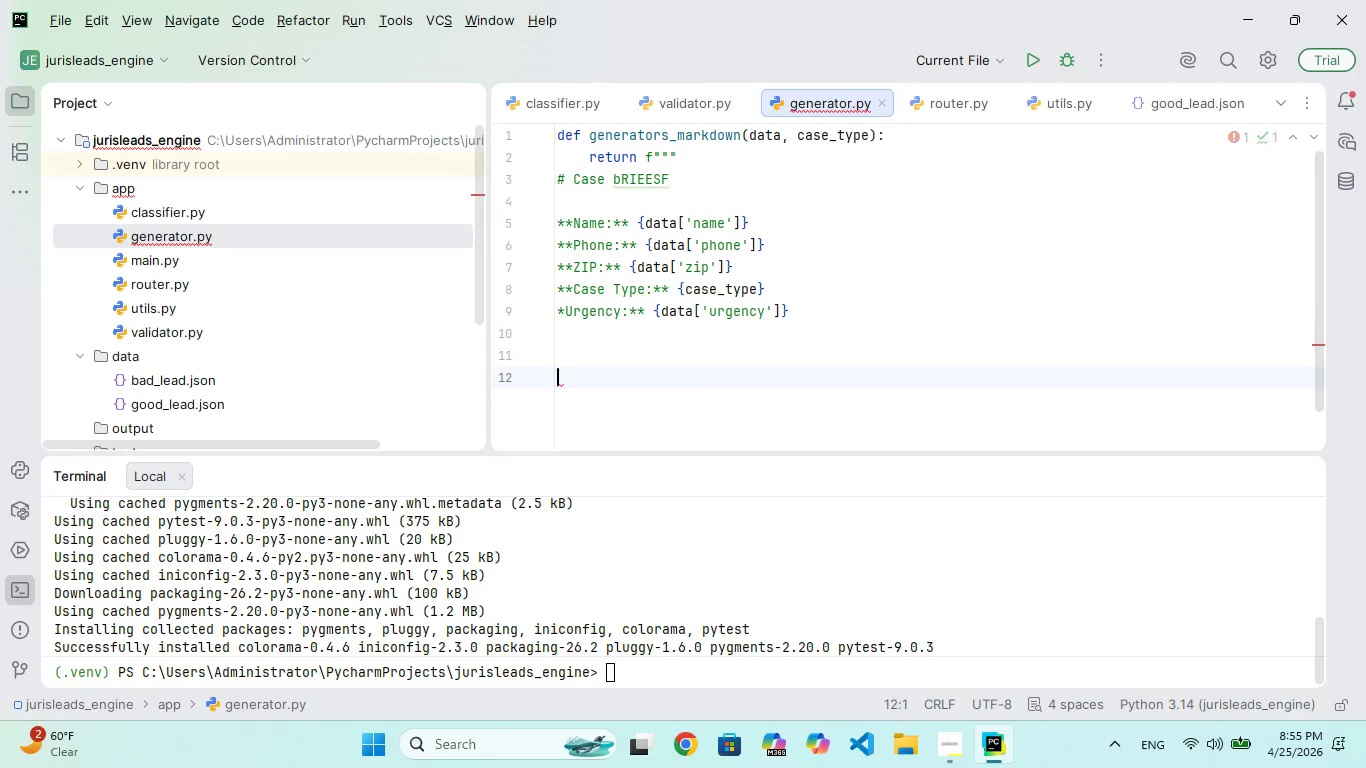 
key(Backspace)
type(## Descripion)
 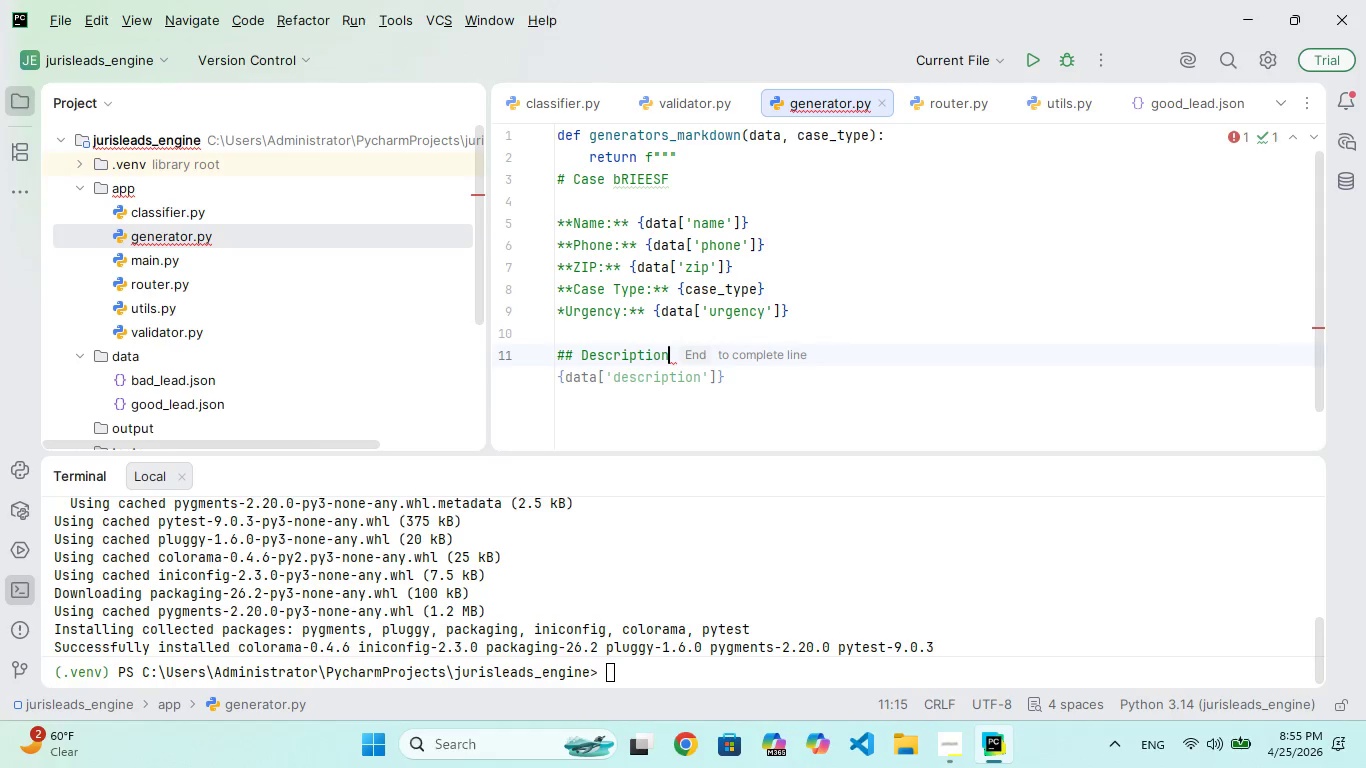 
 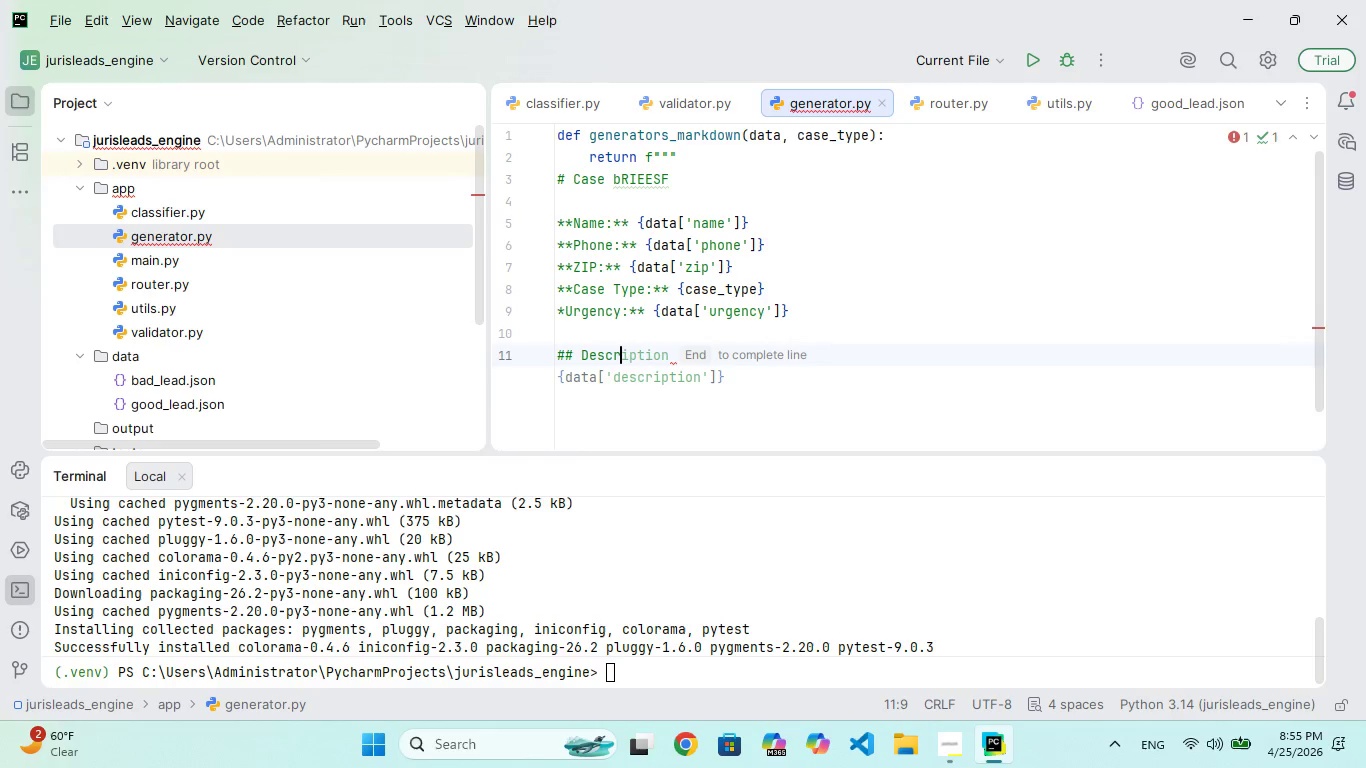 
hold_key(key=T, duration=0.31)
 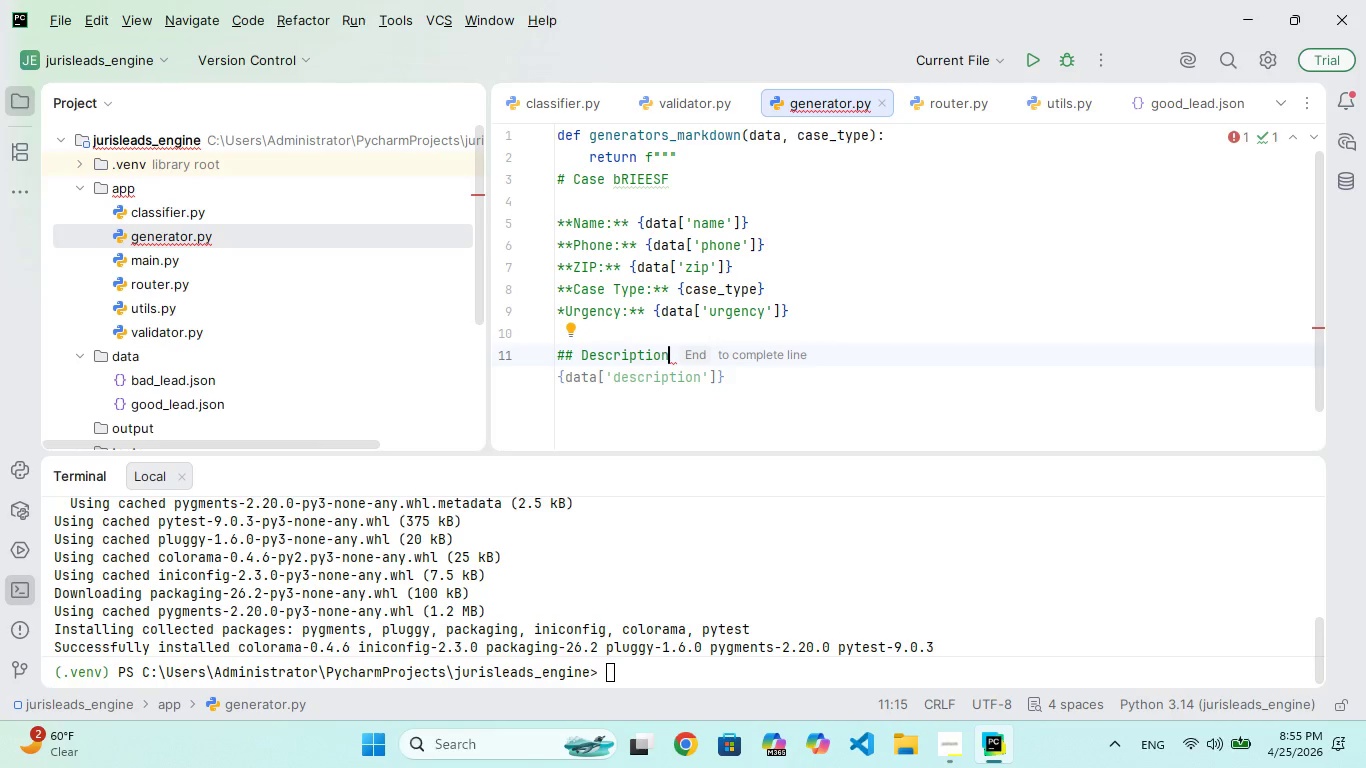 
key(Enter)
 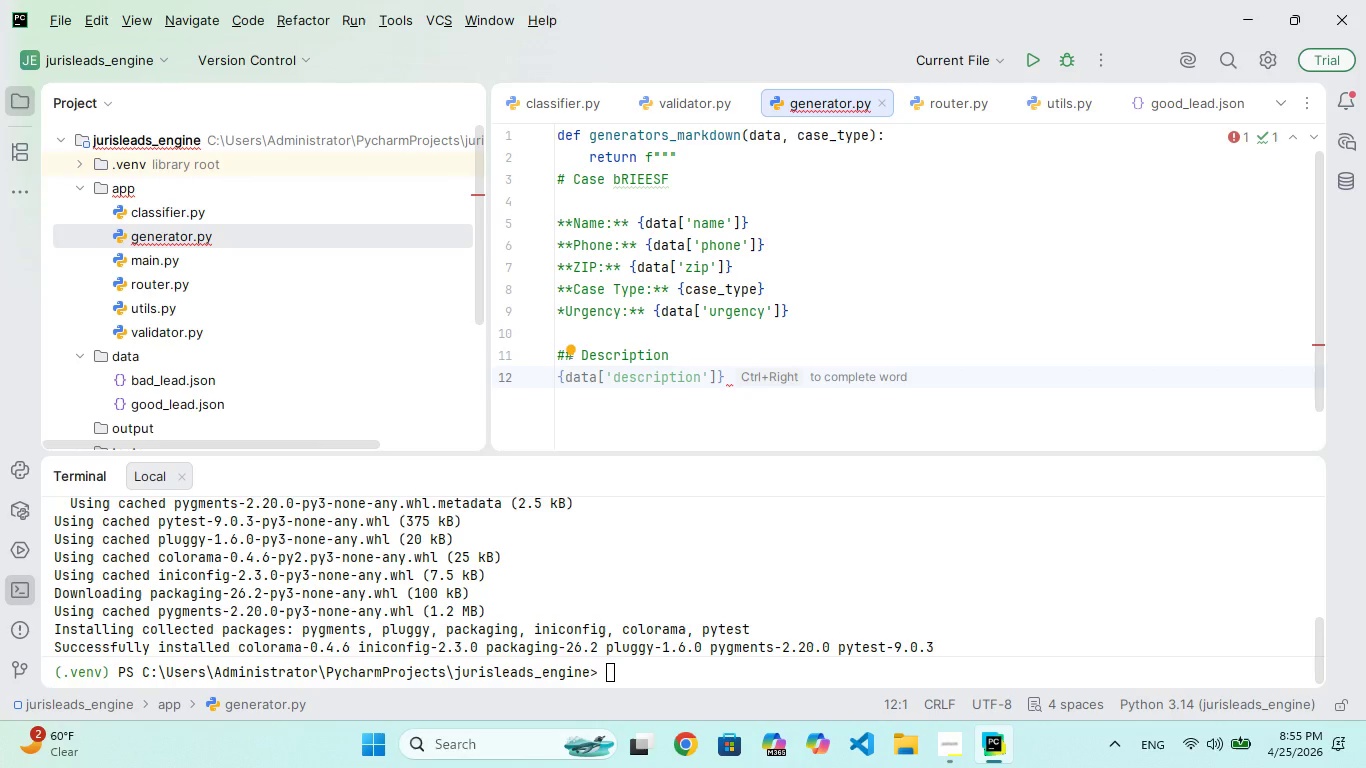 
type({data['descripion)
 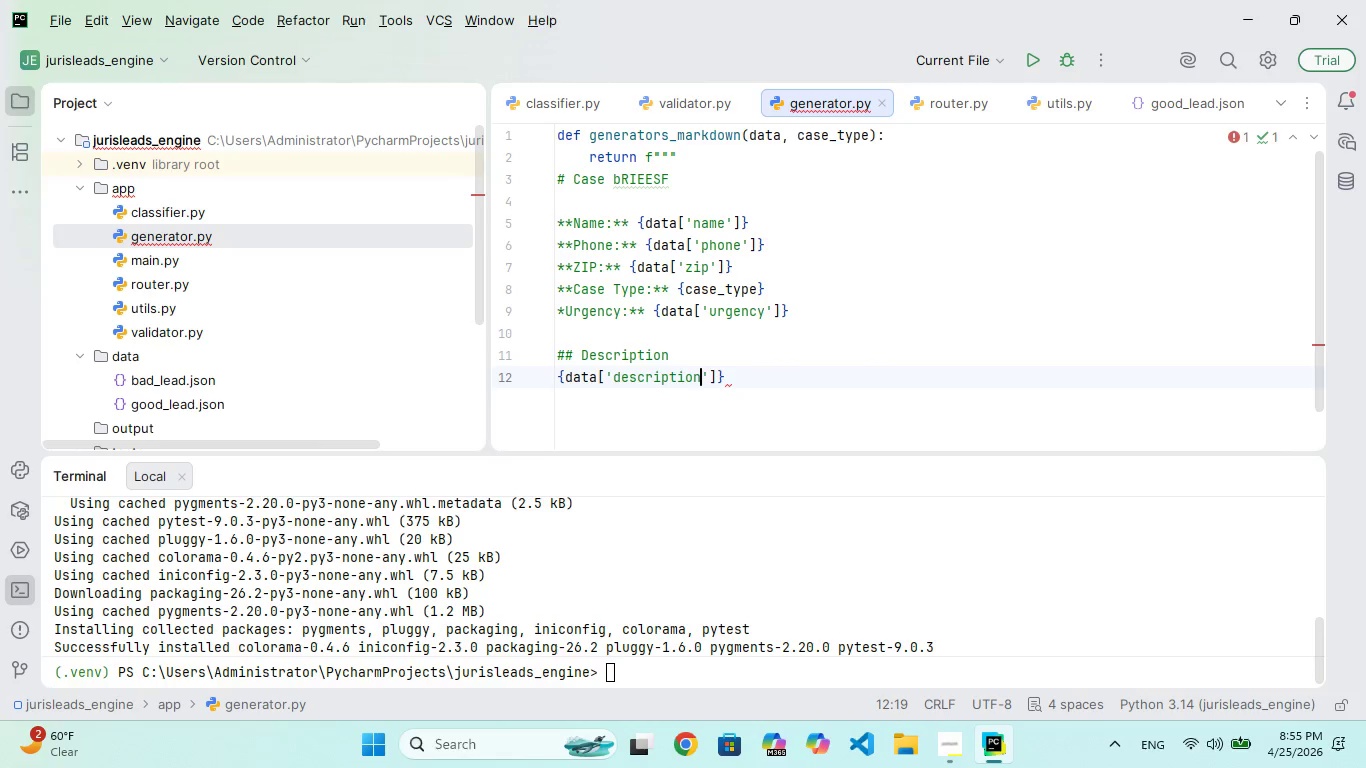 
key(ArrowRight)
 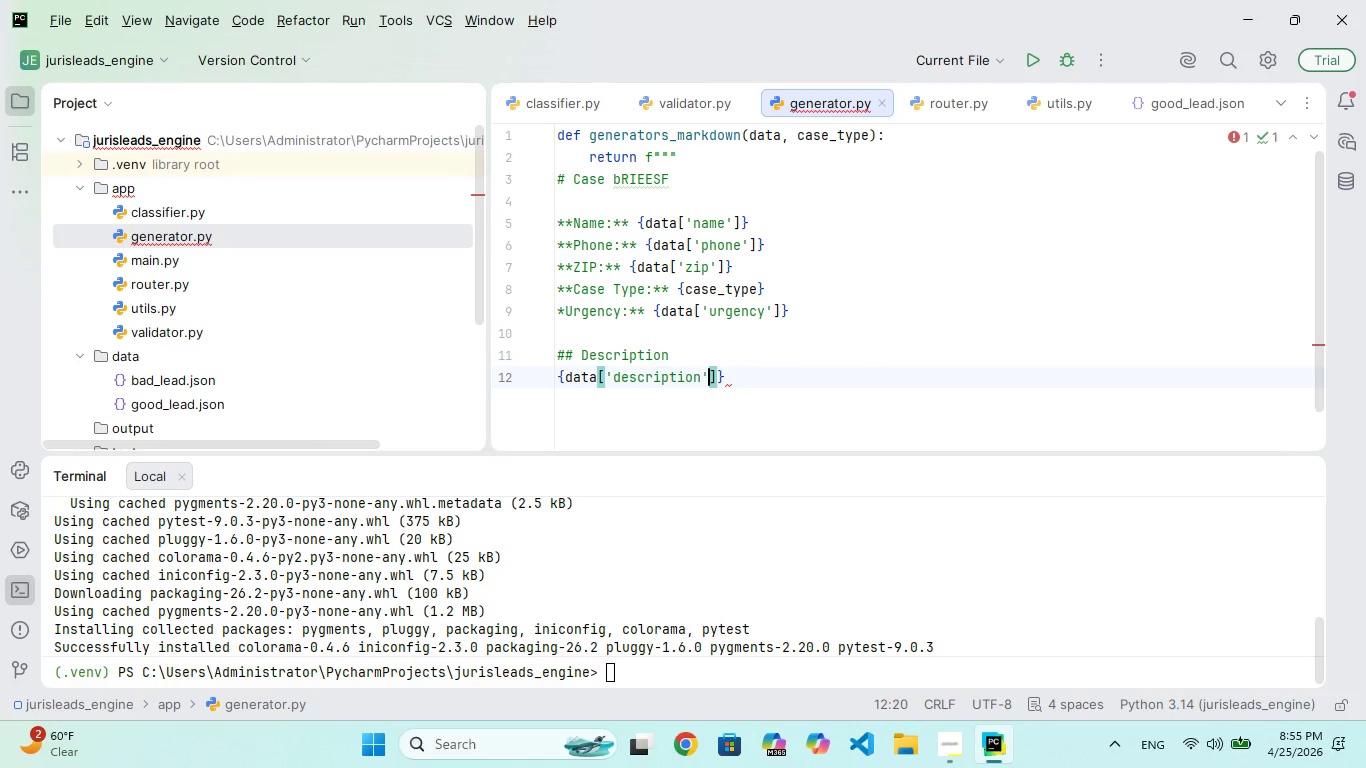 
key(ArrowRight)
 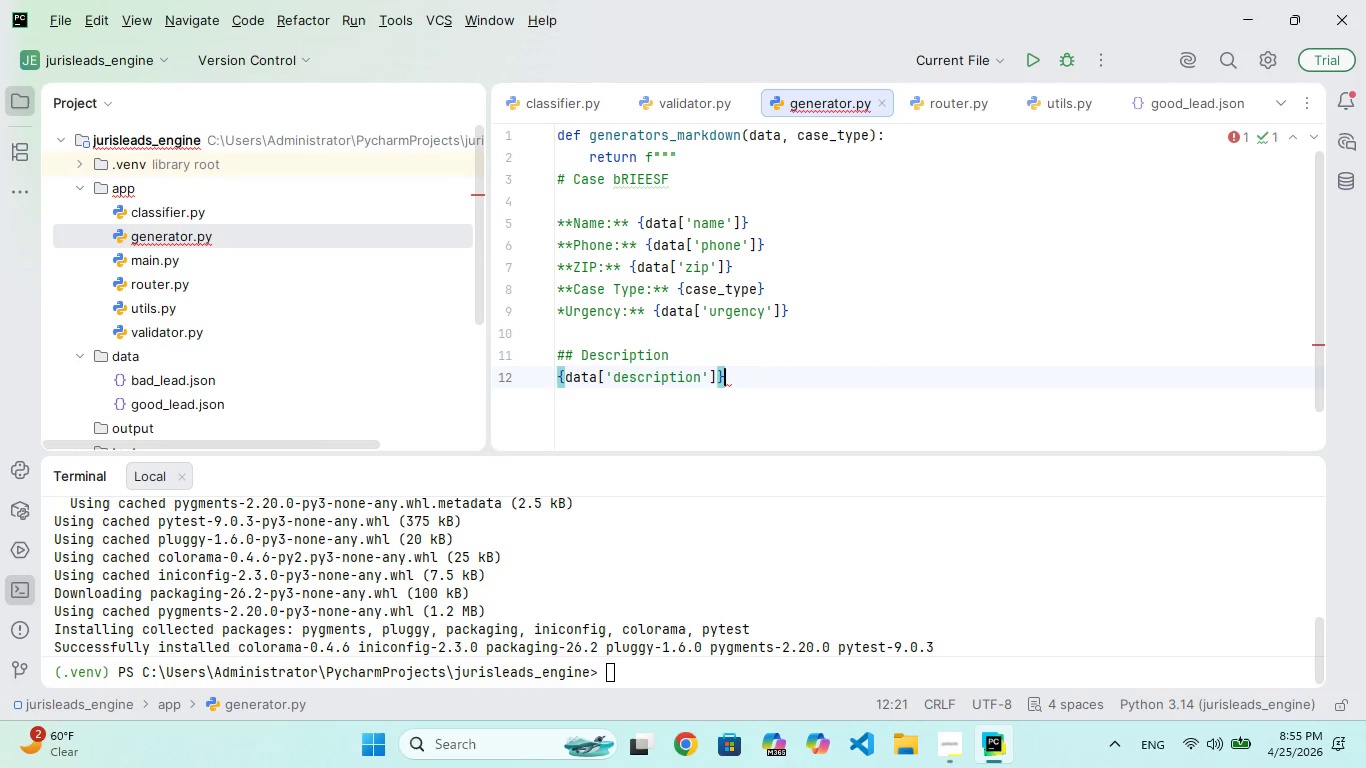 
key(ArrowRight)
 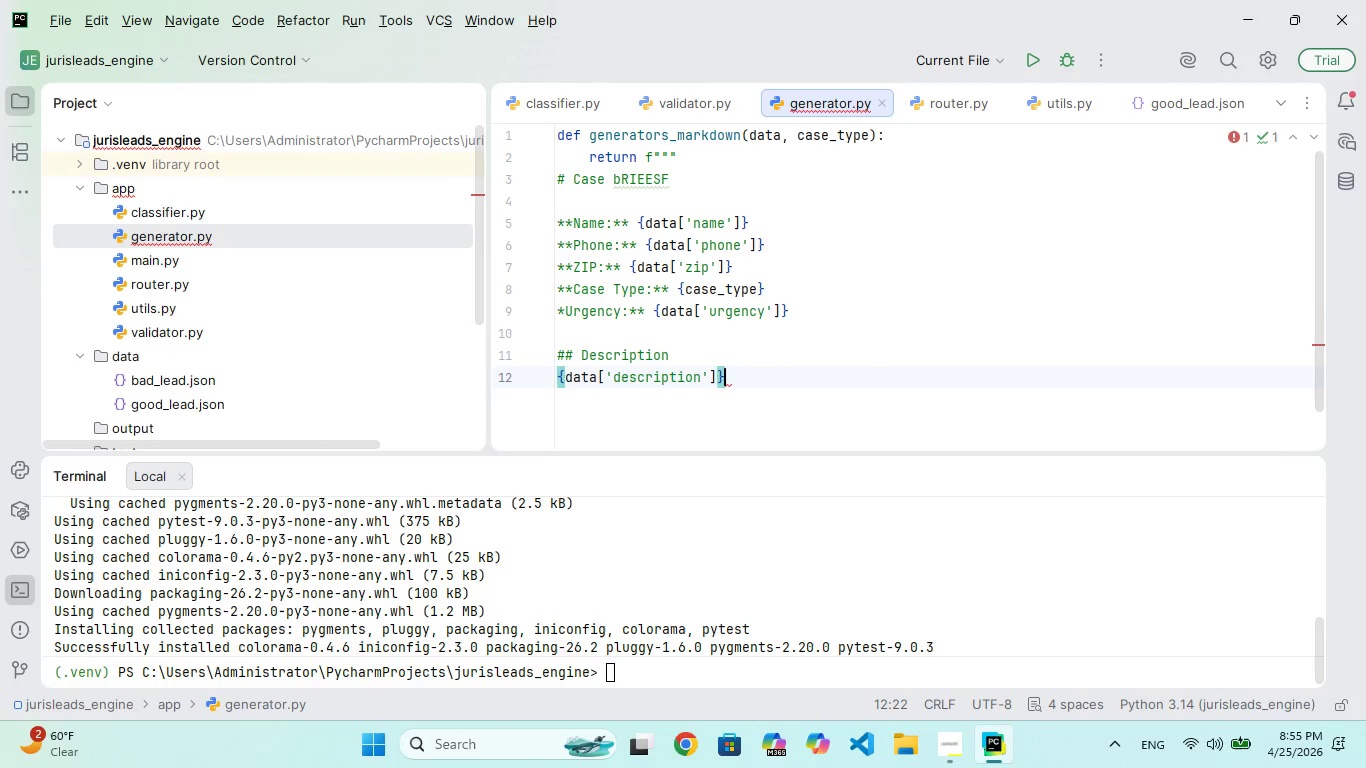 
key(Enter)
 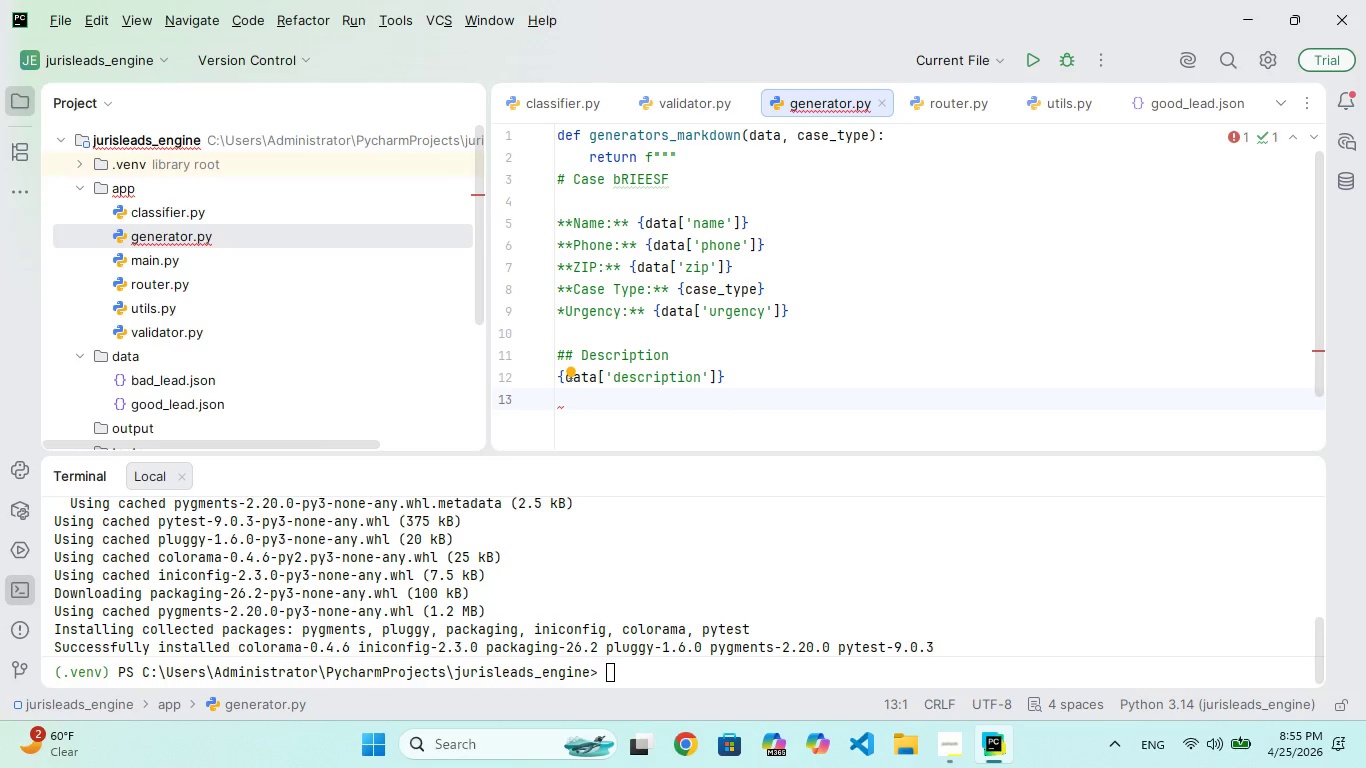 
key(Shift+Quote)
 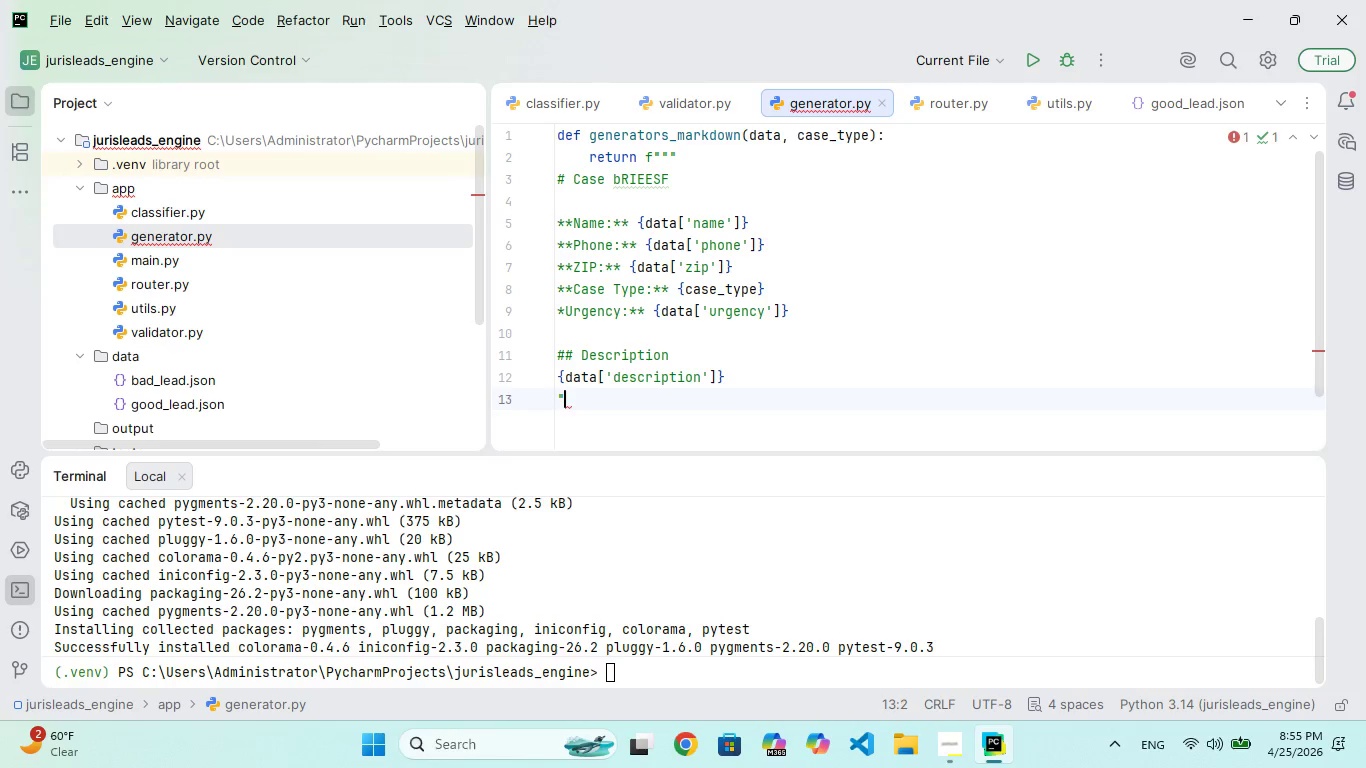 
key(Shift+Quote)
 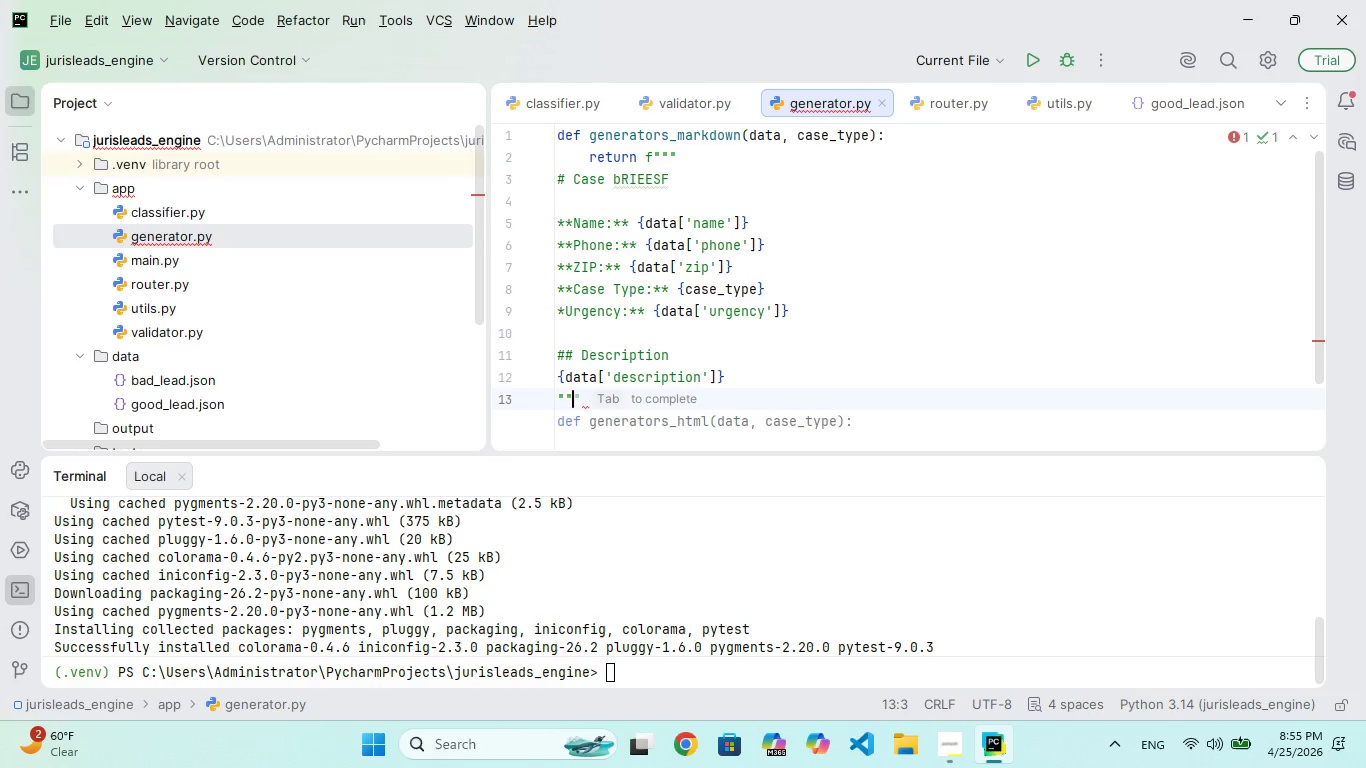 
key(Shift+Quote)
 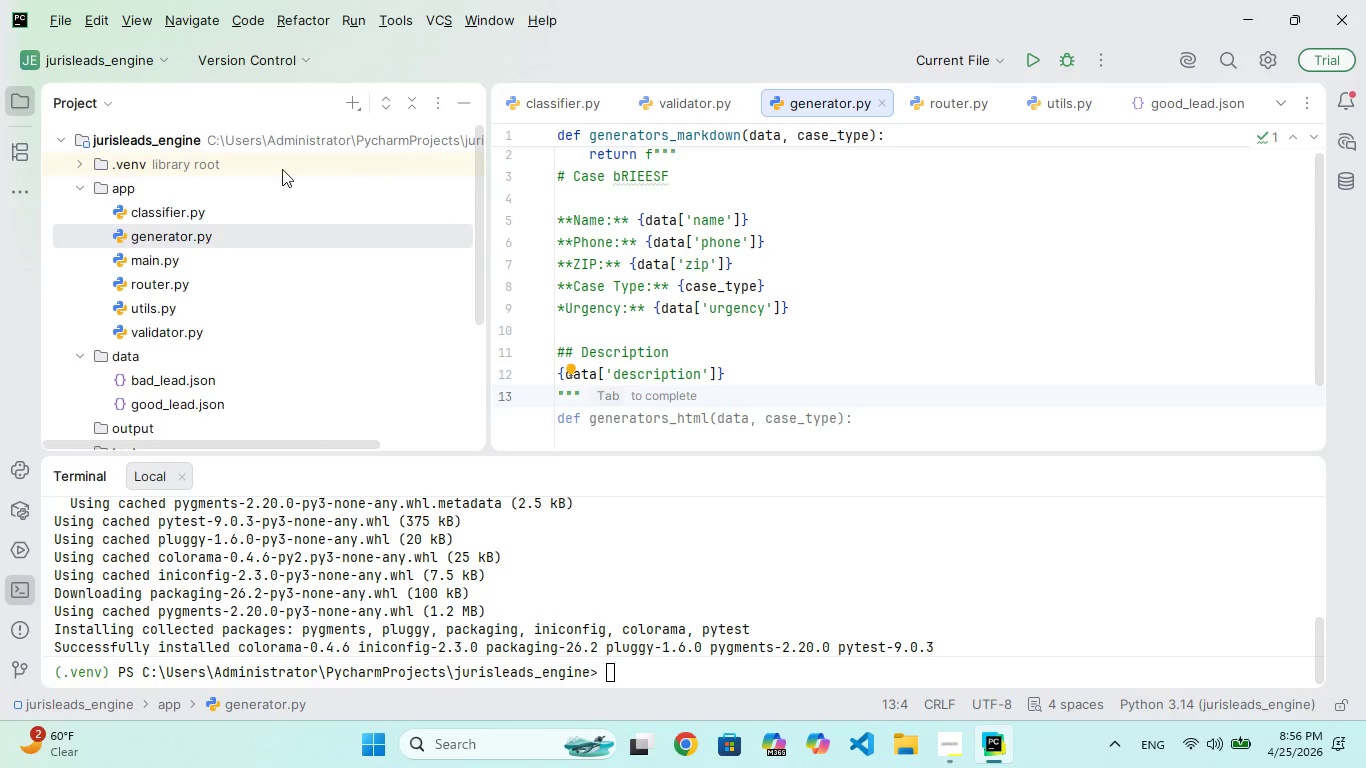 
wait(5.31)
 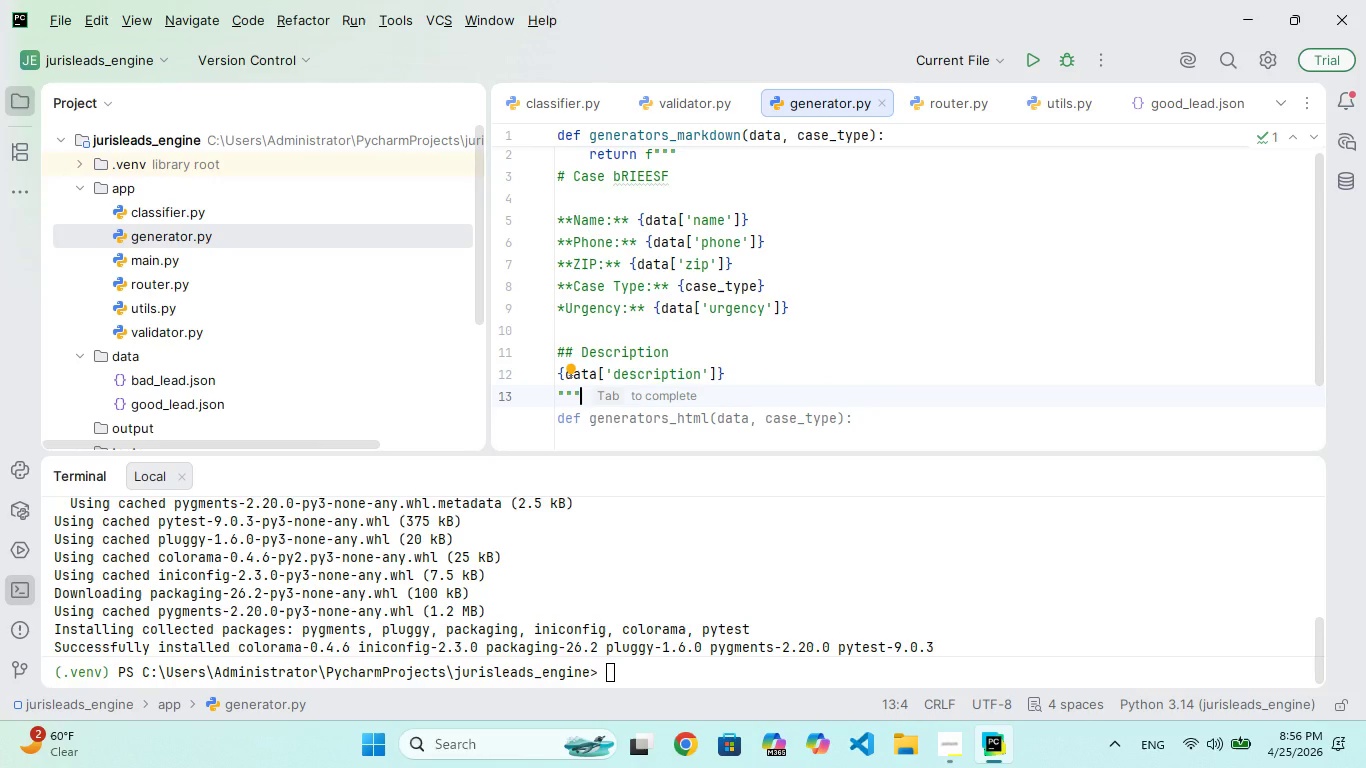 
double_click([173, 290])
 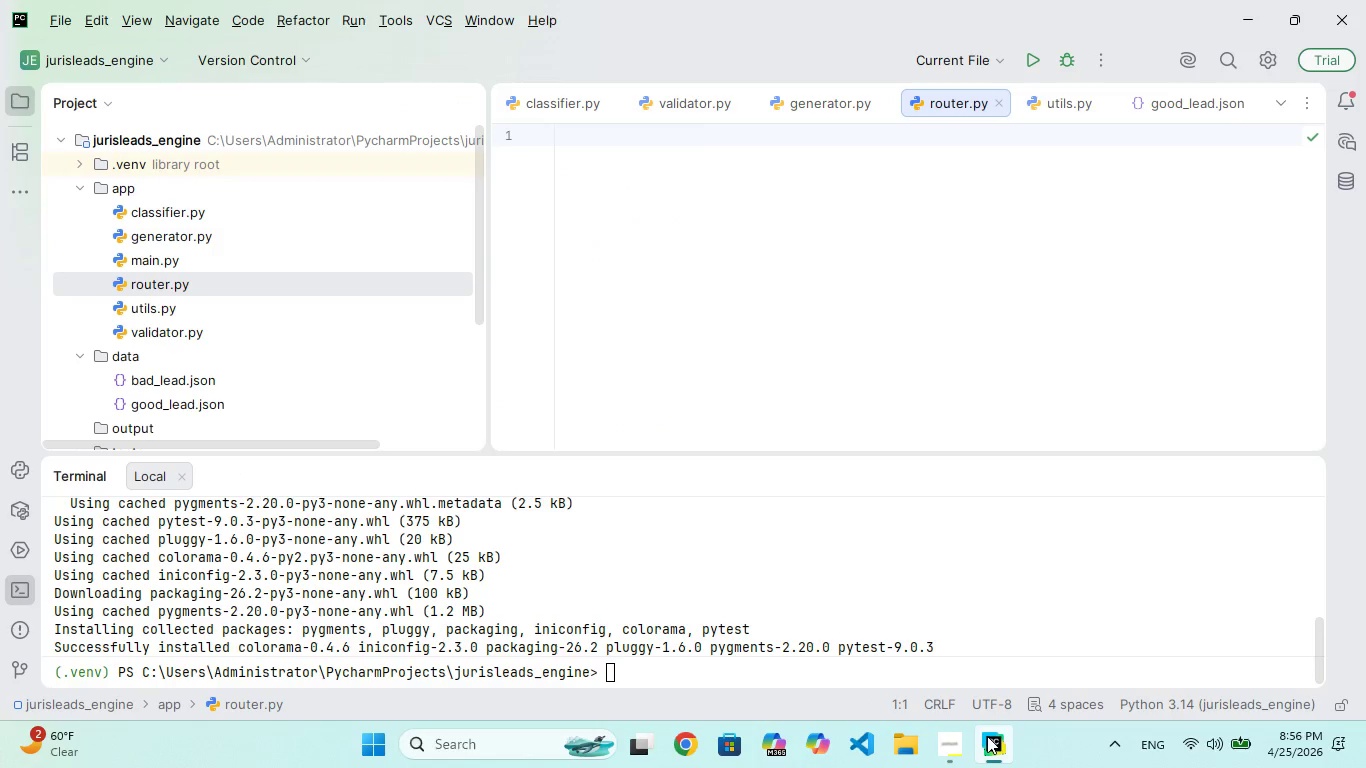 
left_click([986, 736])